 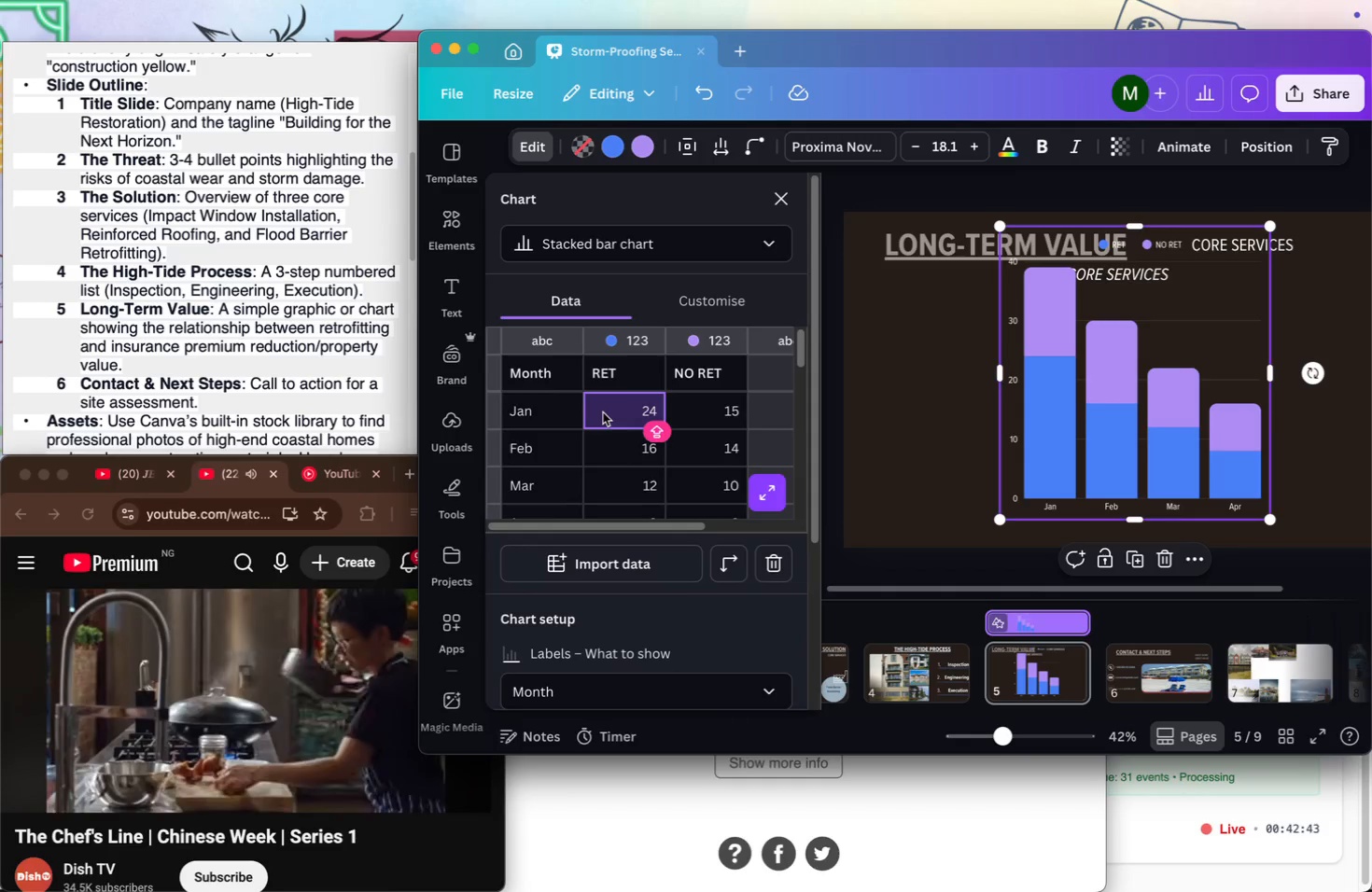 
type(2020)
 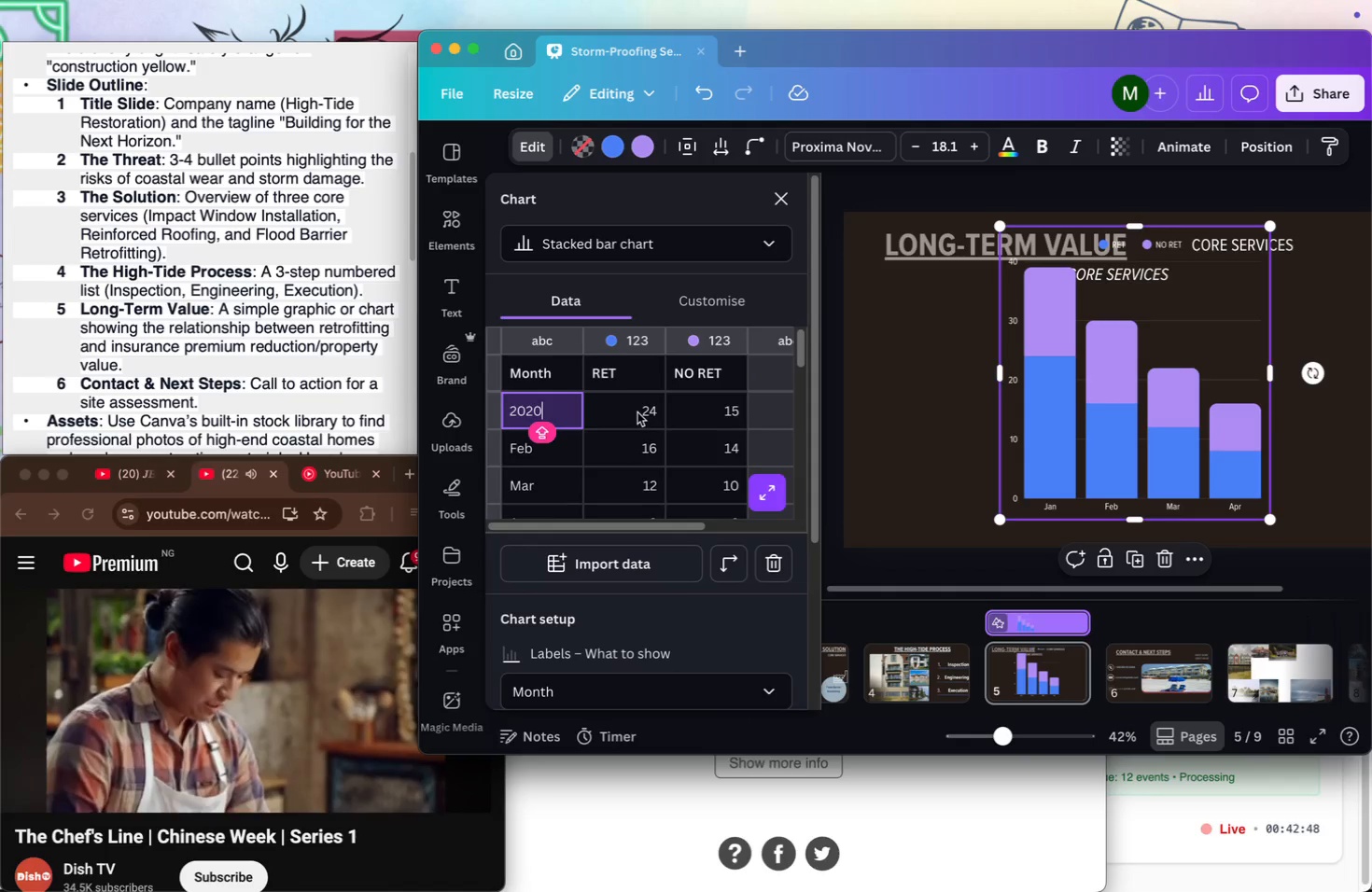 
left_click([637, 412])
 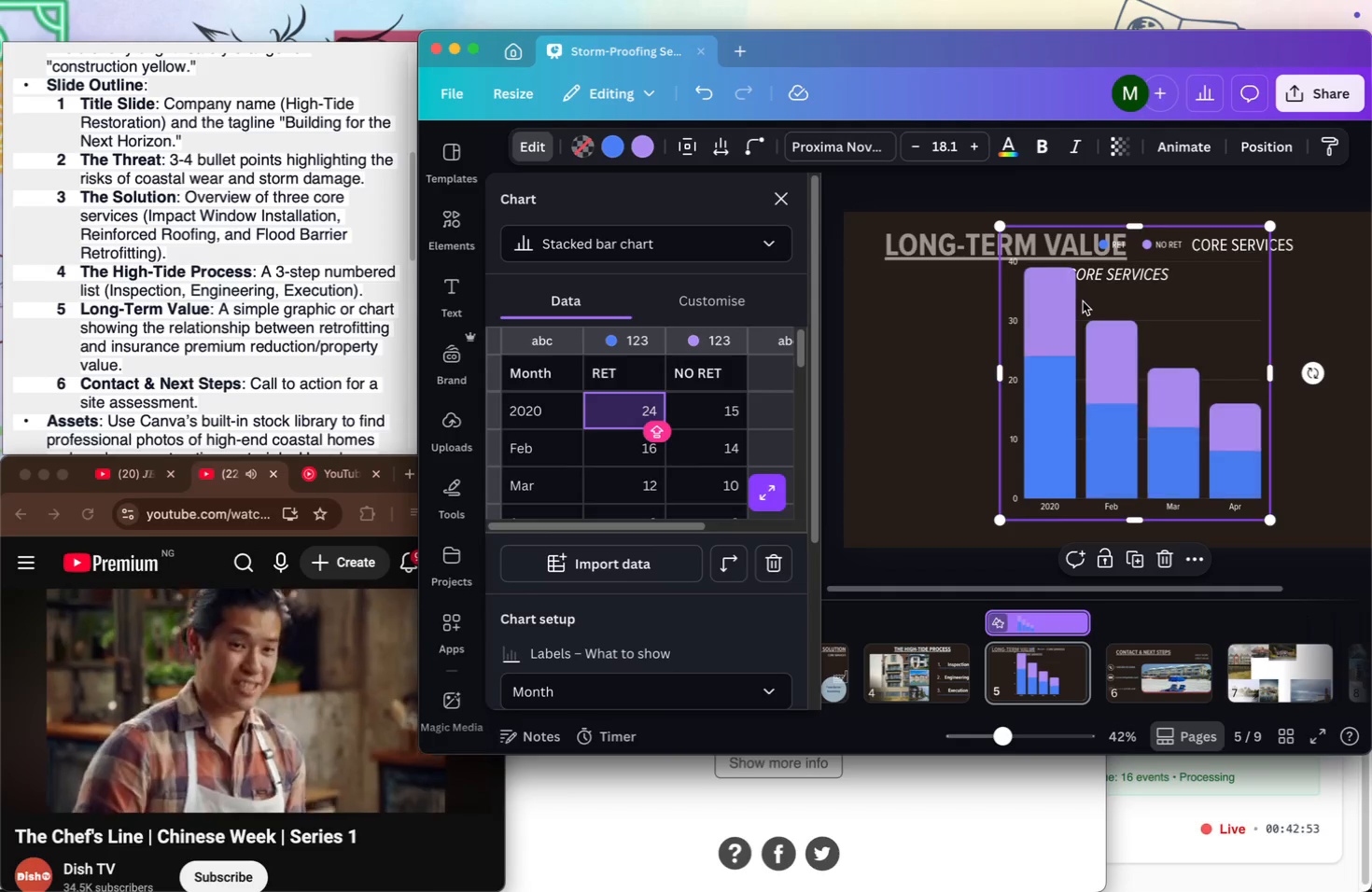 
wait(6.57)
 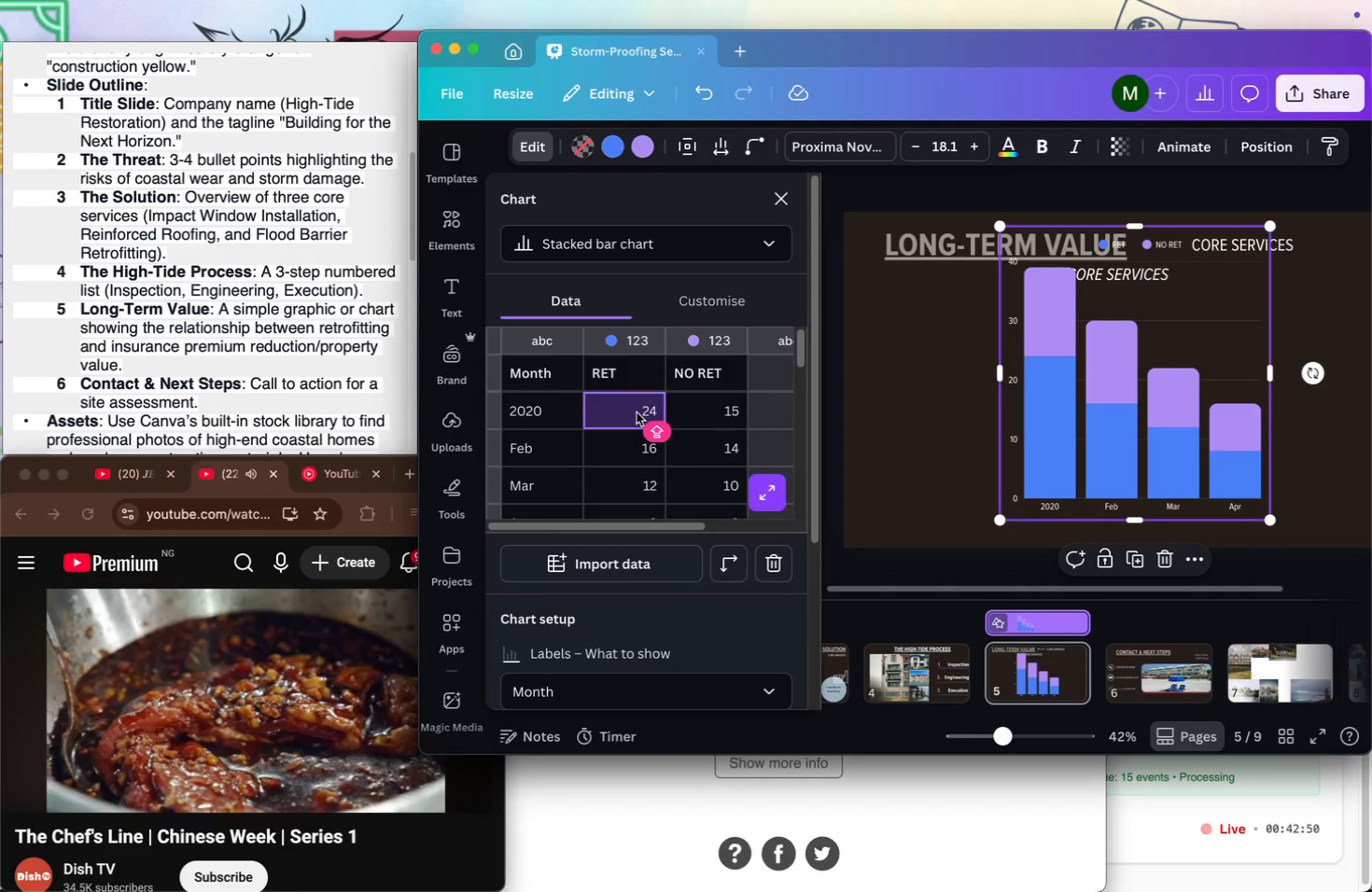 
double_click([642, 369])
 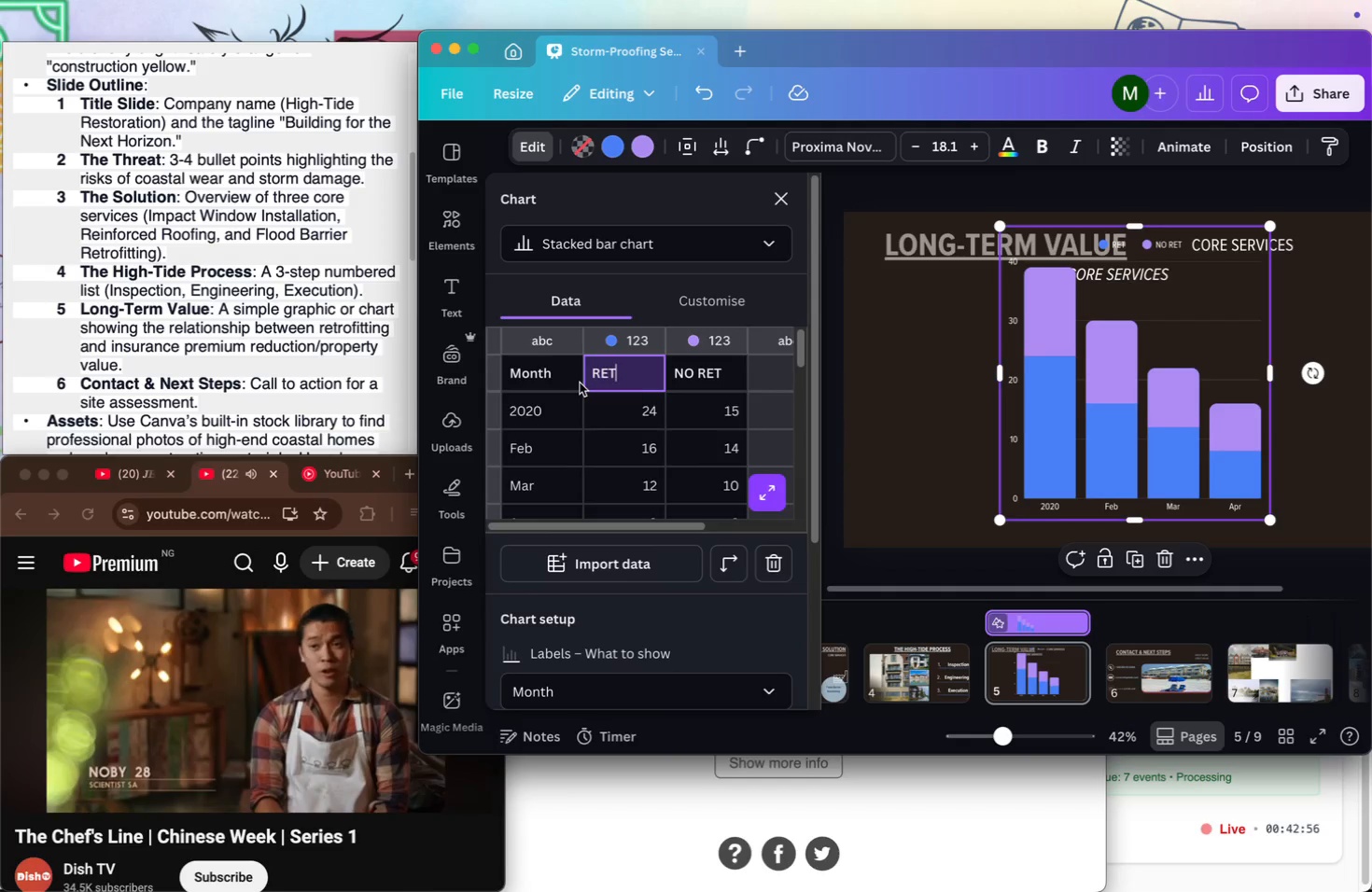 
double_click([568, 374])
 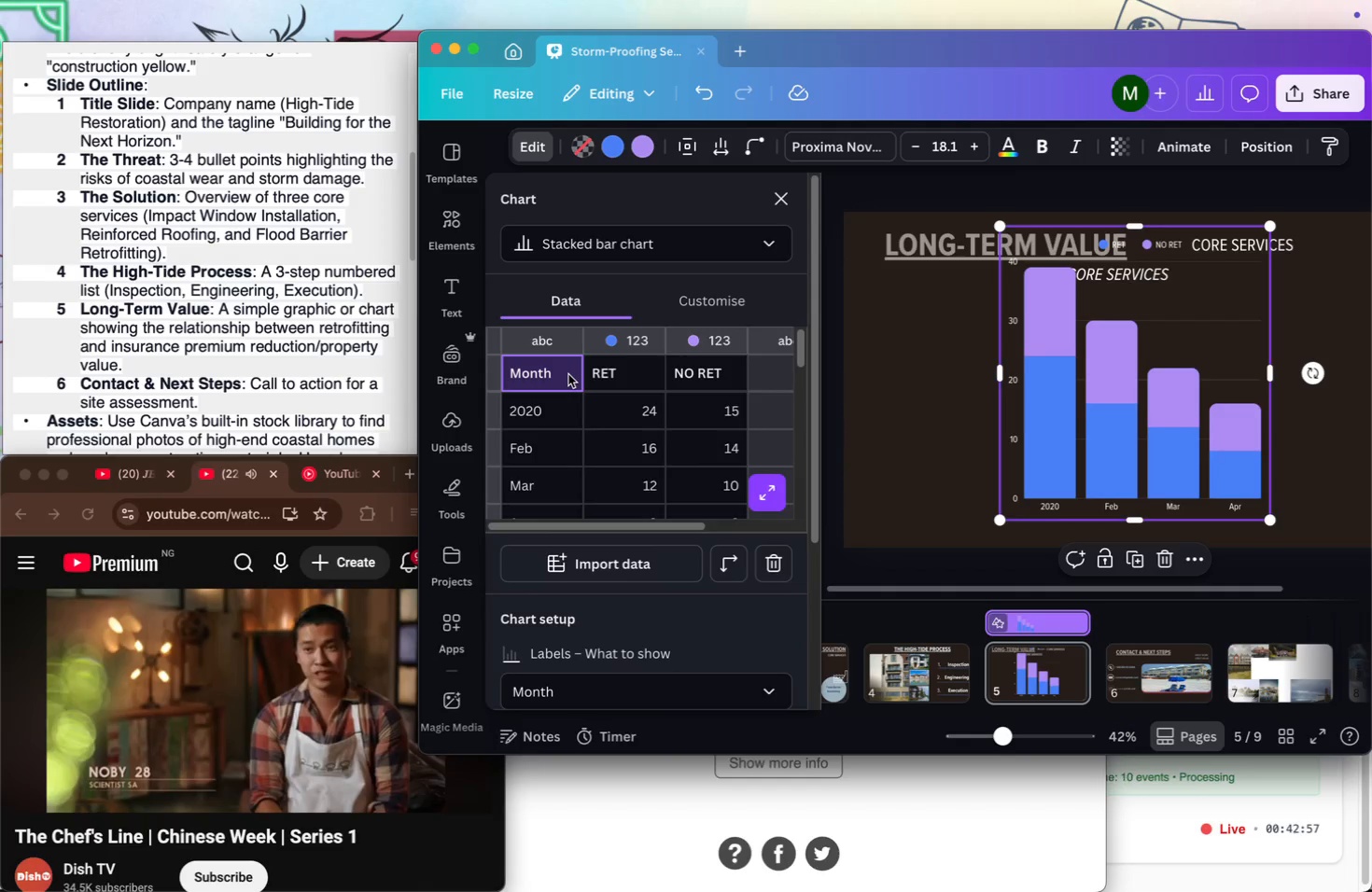 
triple_click([568, 374])
 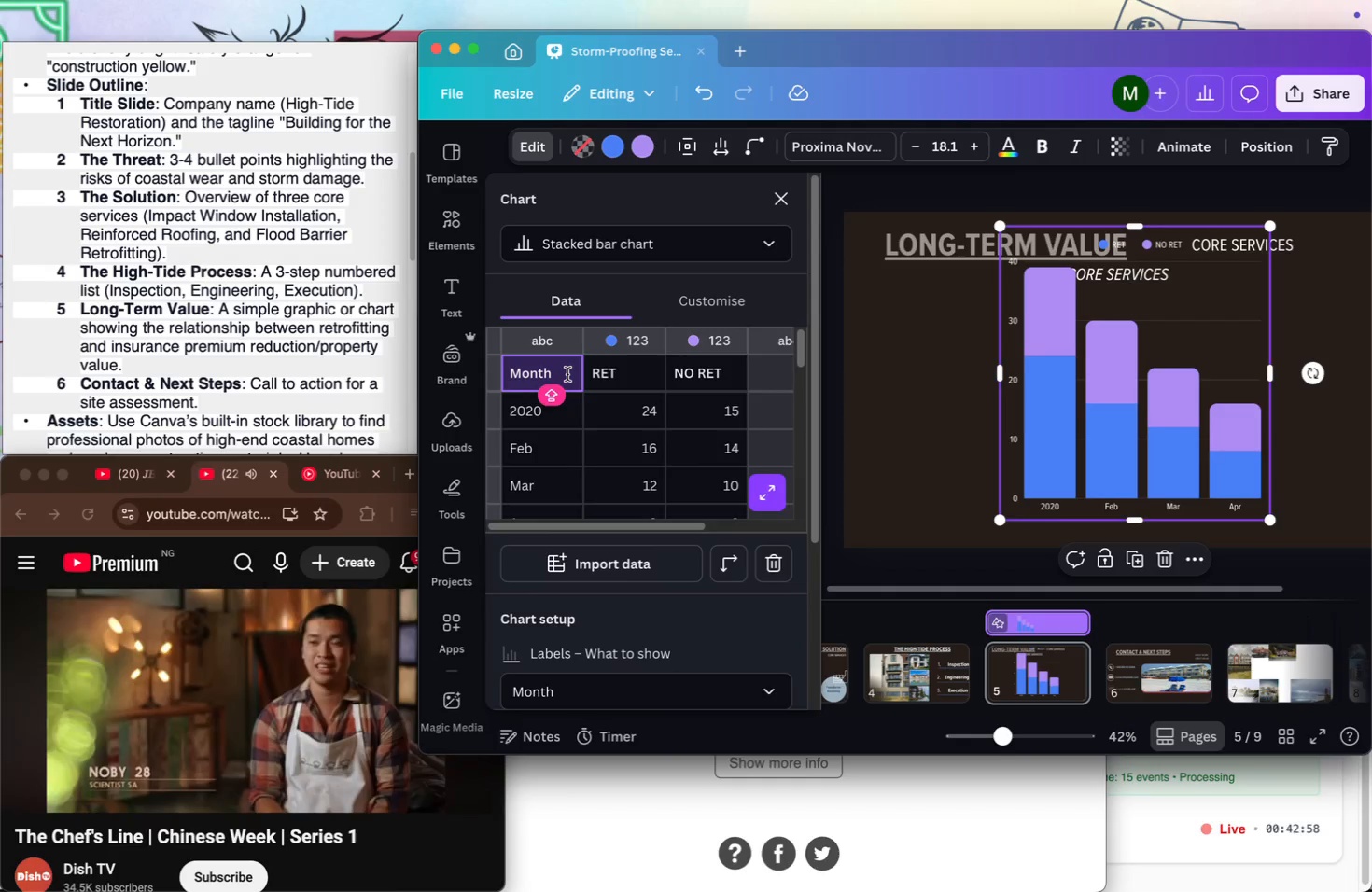 
key(Backspace)
key(Backspace)
key(Backspace)
key(Backspace)
key(Backspace)
type(year)
 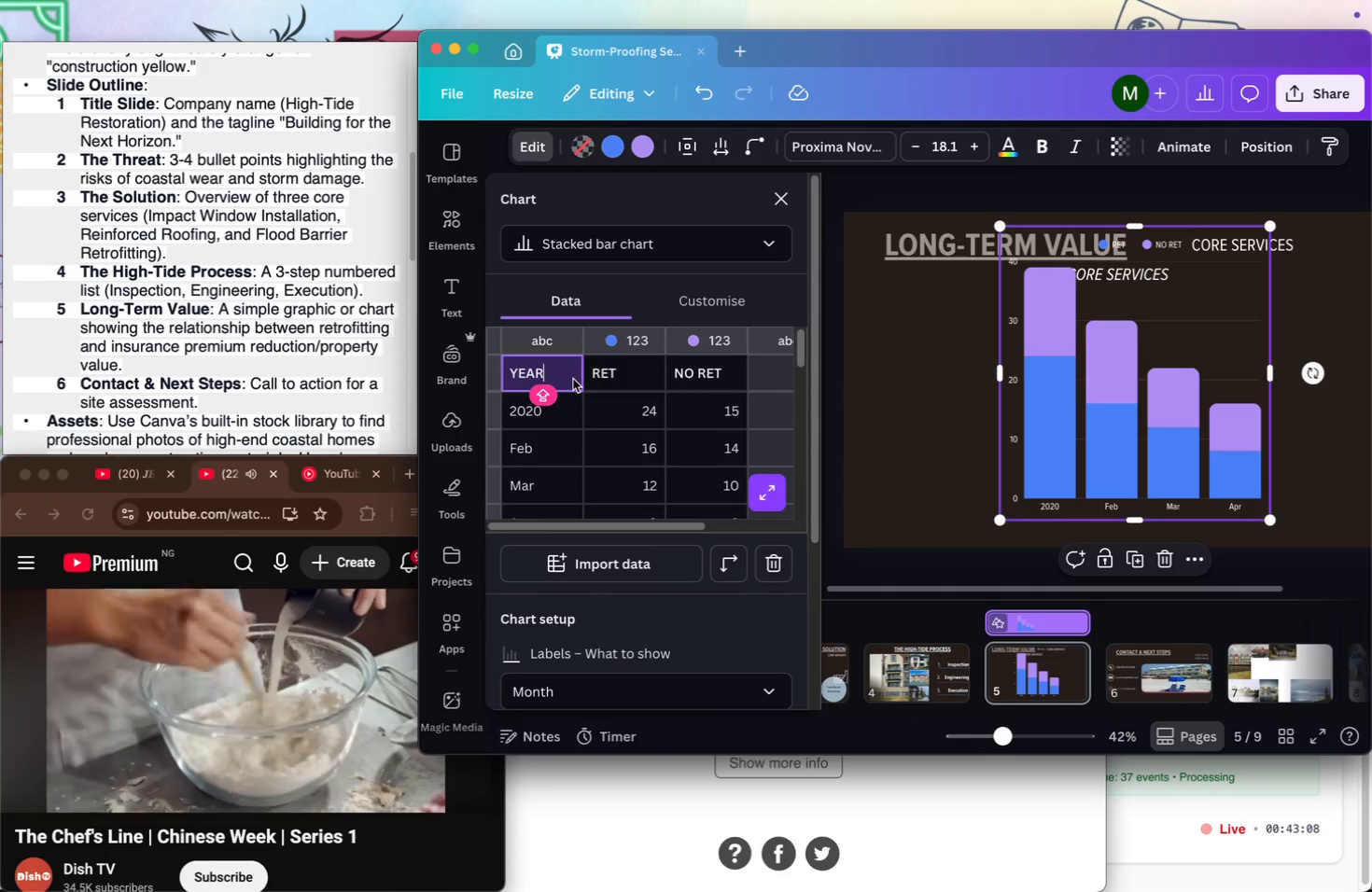 
wait(10.53)
 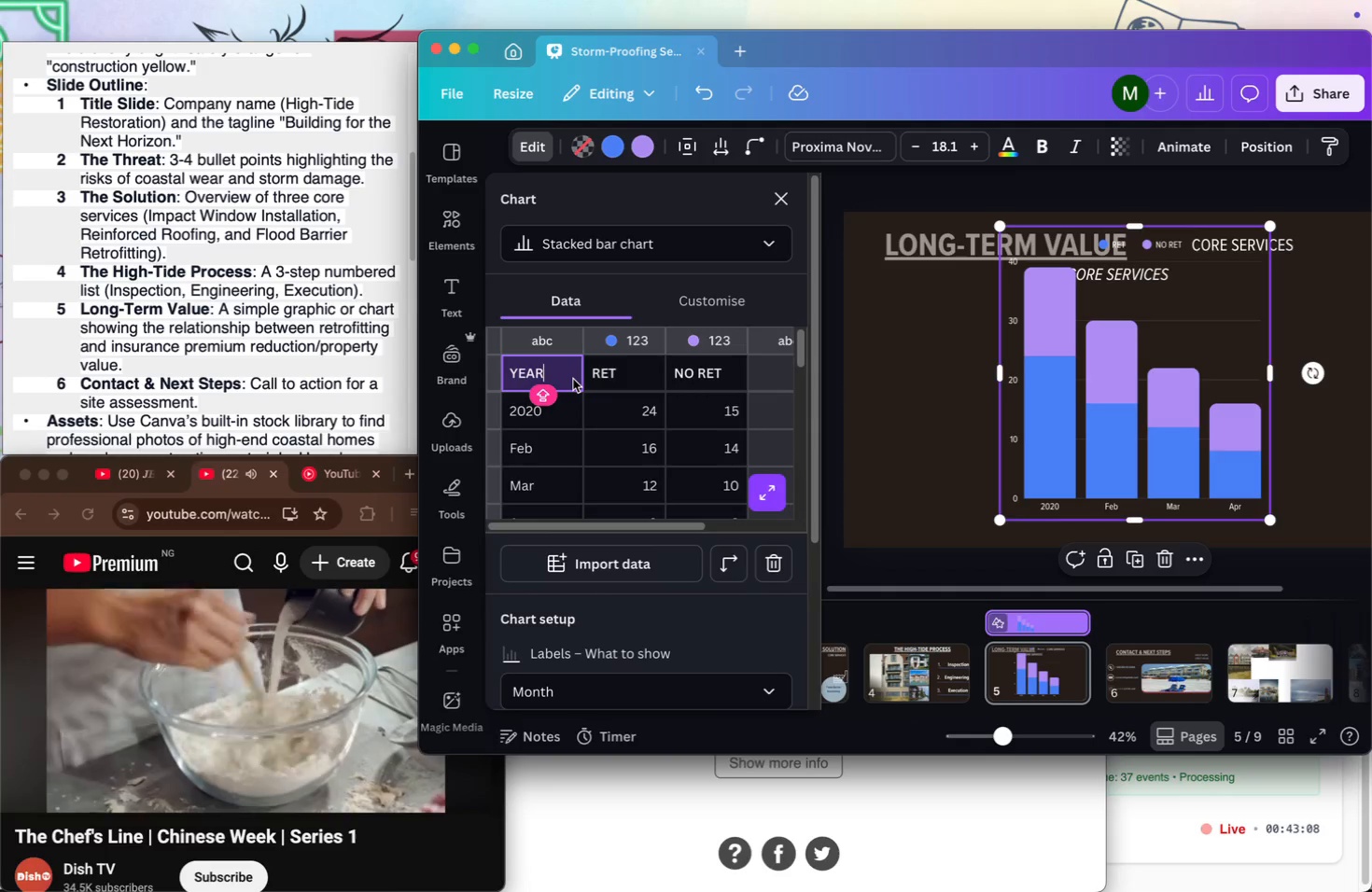 
key(Backspace)
key(Backspace)
key(Backspace)
type(2021)
 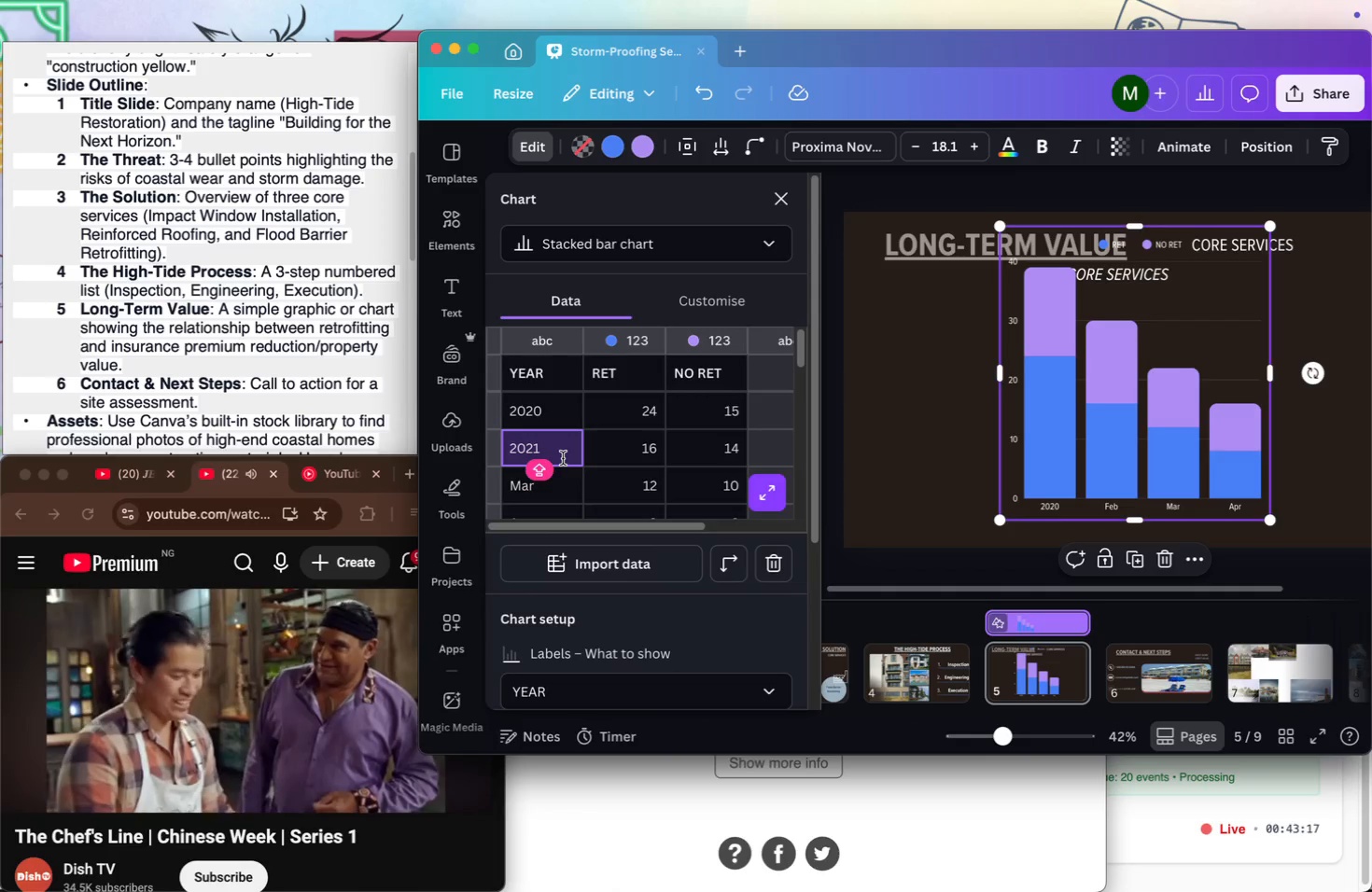 
key(Backspace)
 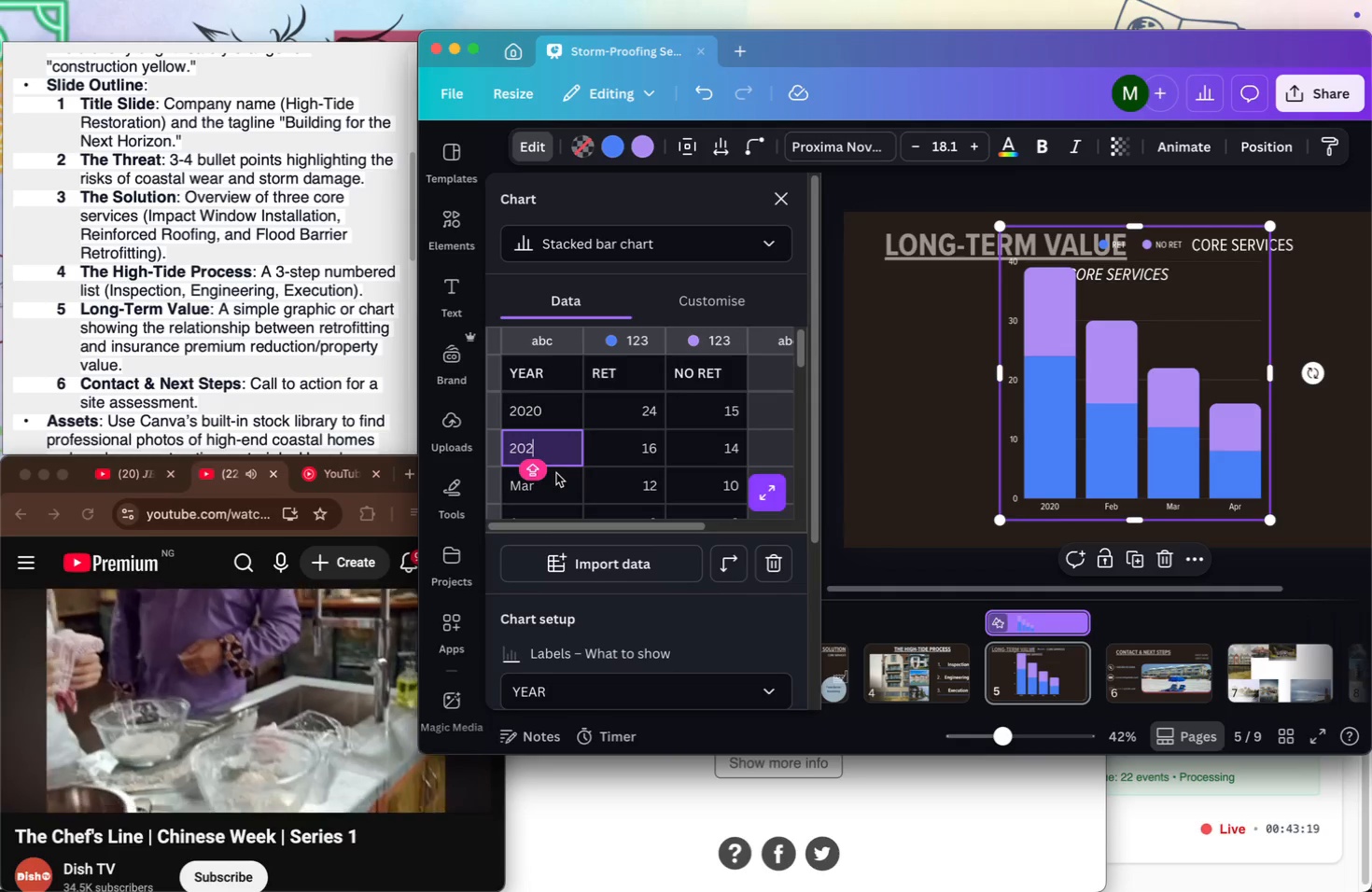 
key(5)
 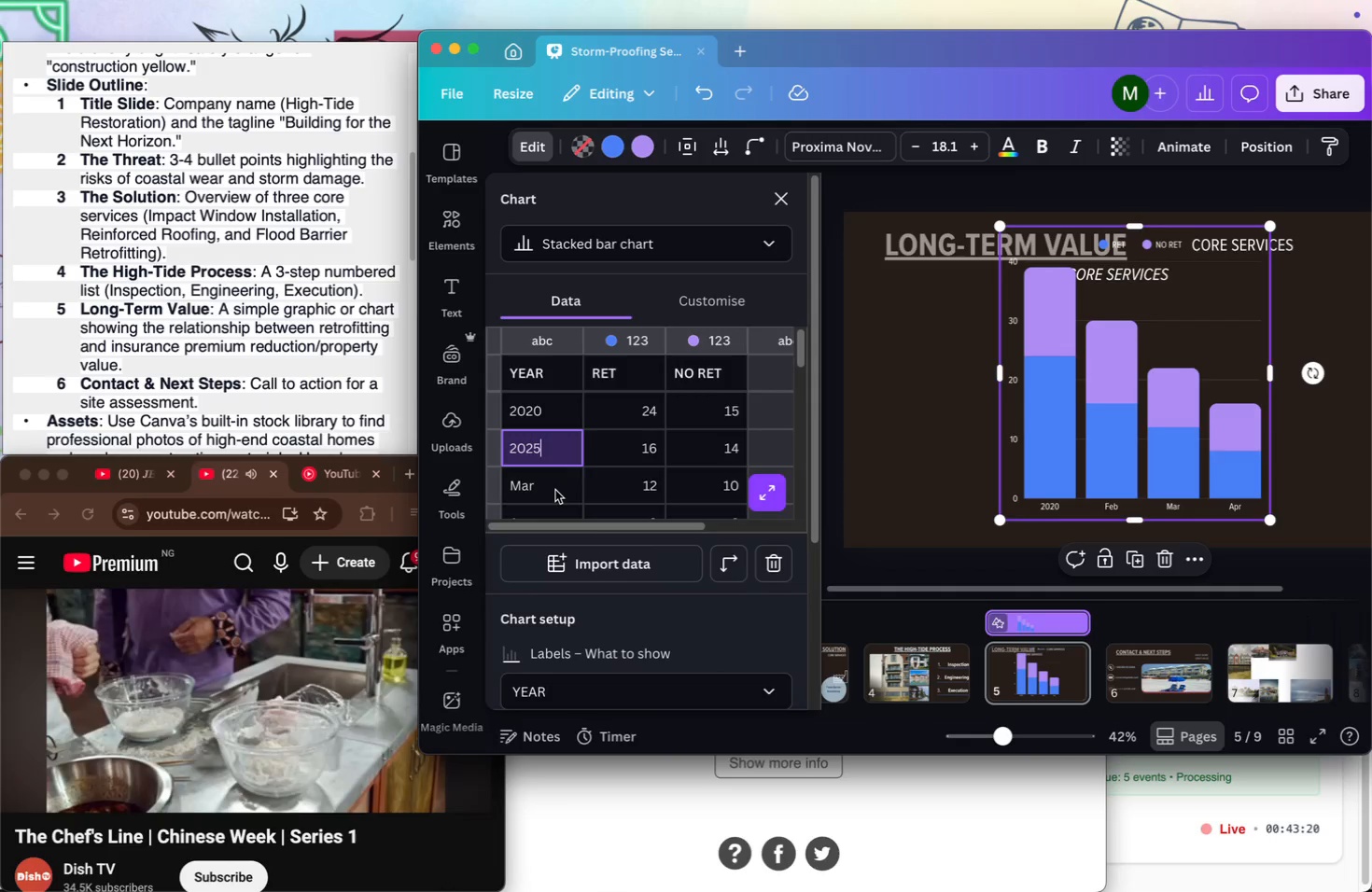 
left_click([555, 490])
 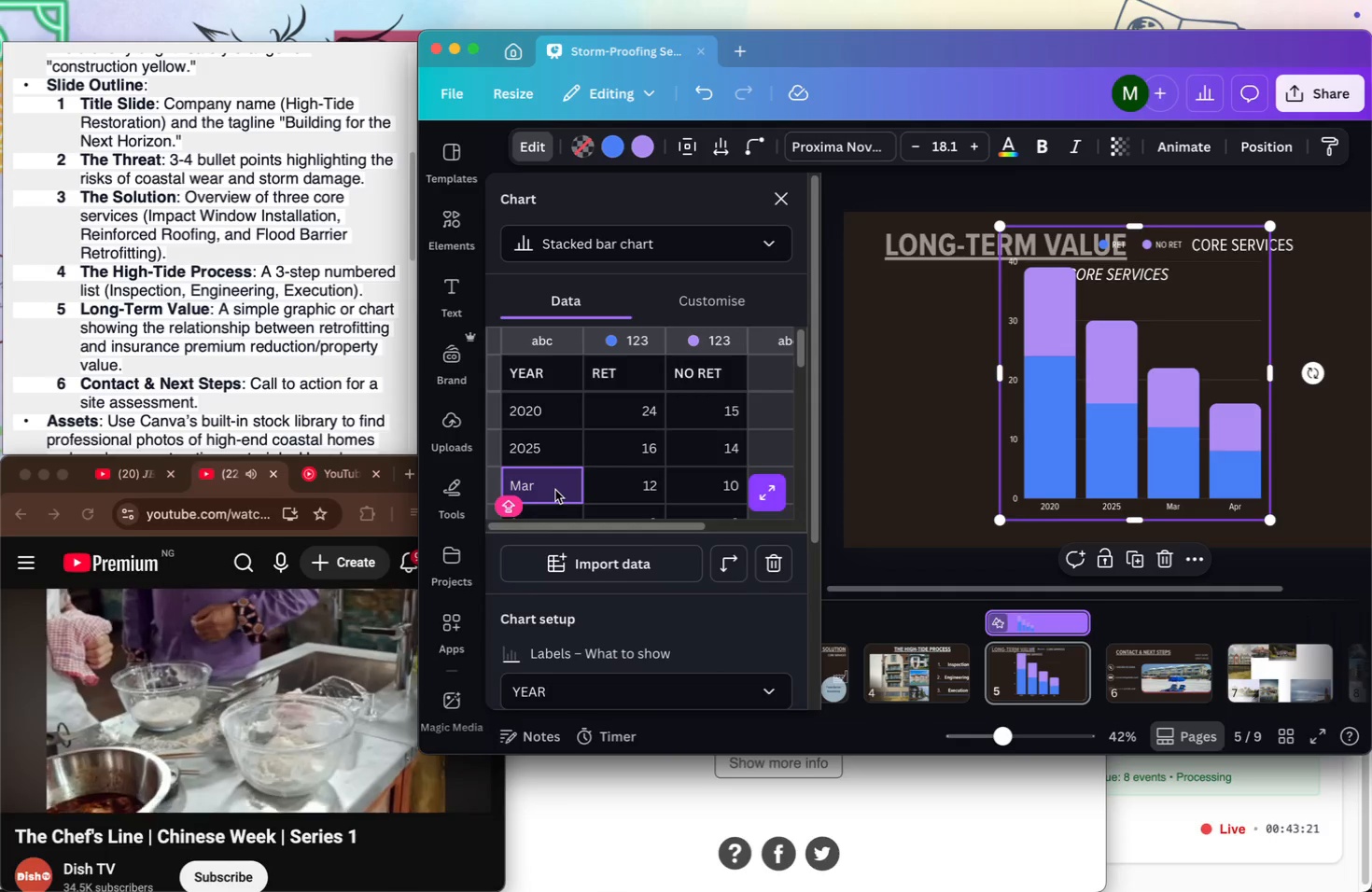 
type(2030w)
 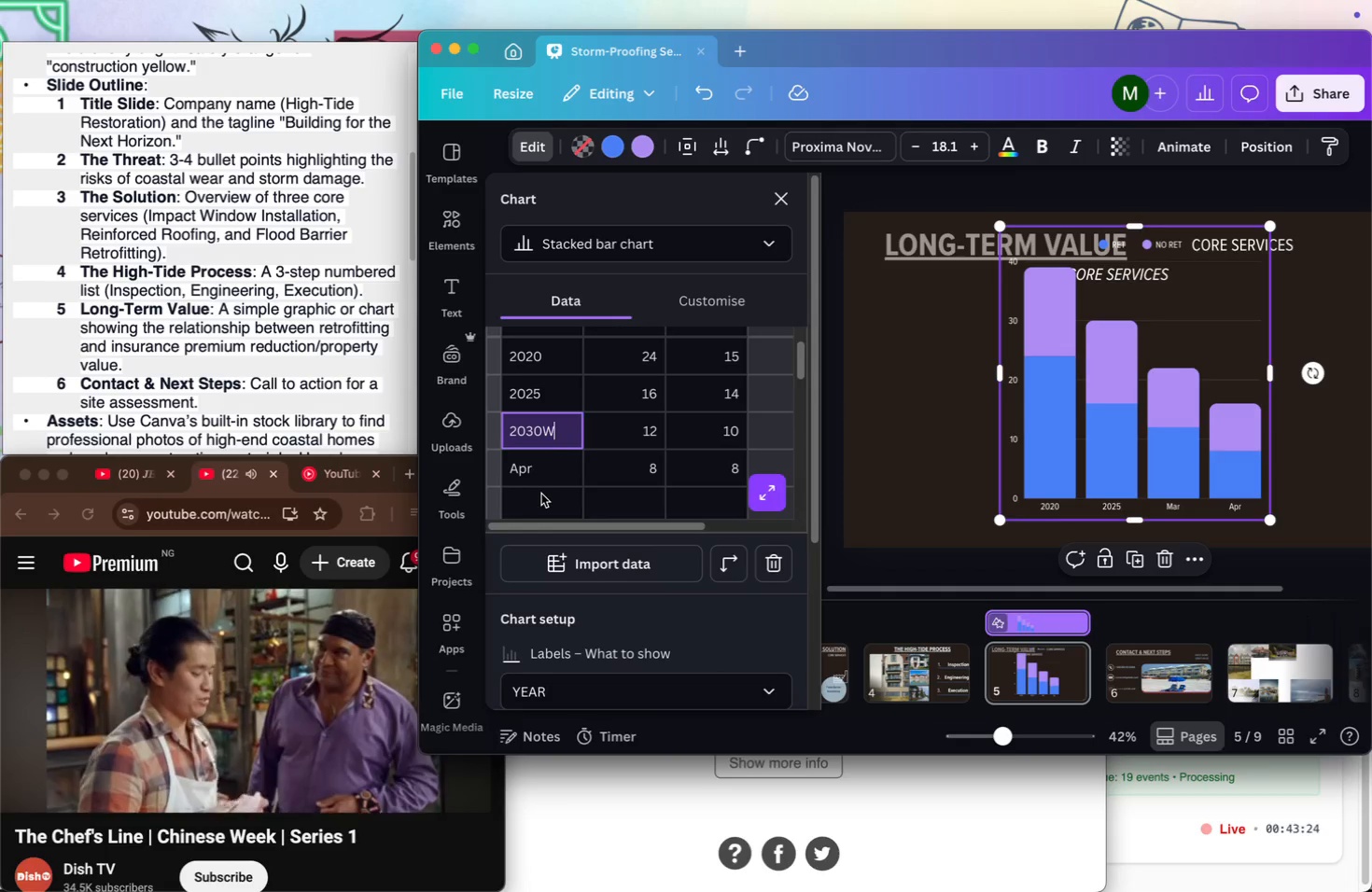 
scroll: coordinate [555, 490], scroll_direction: down, amount: 3.0
 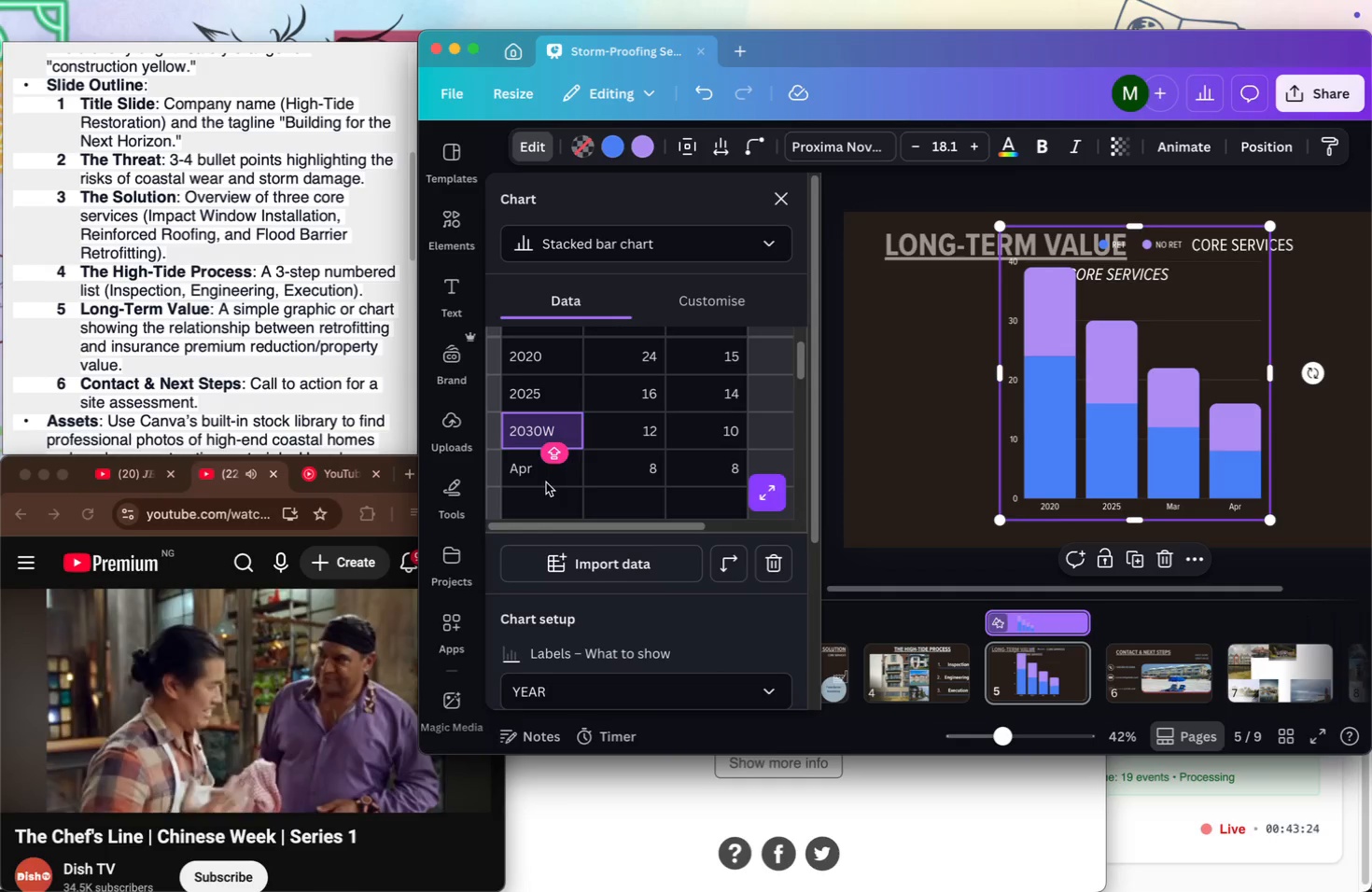 
key(Backspace)
 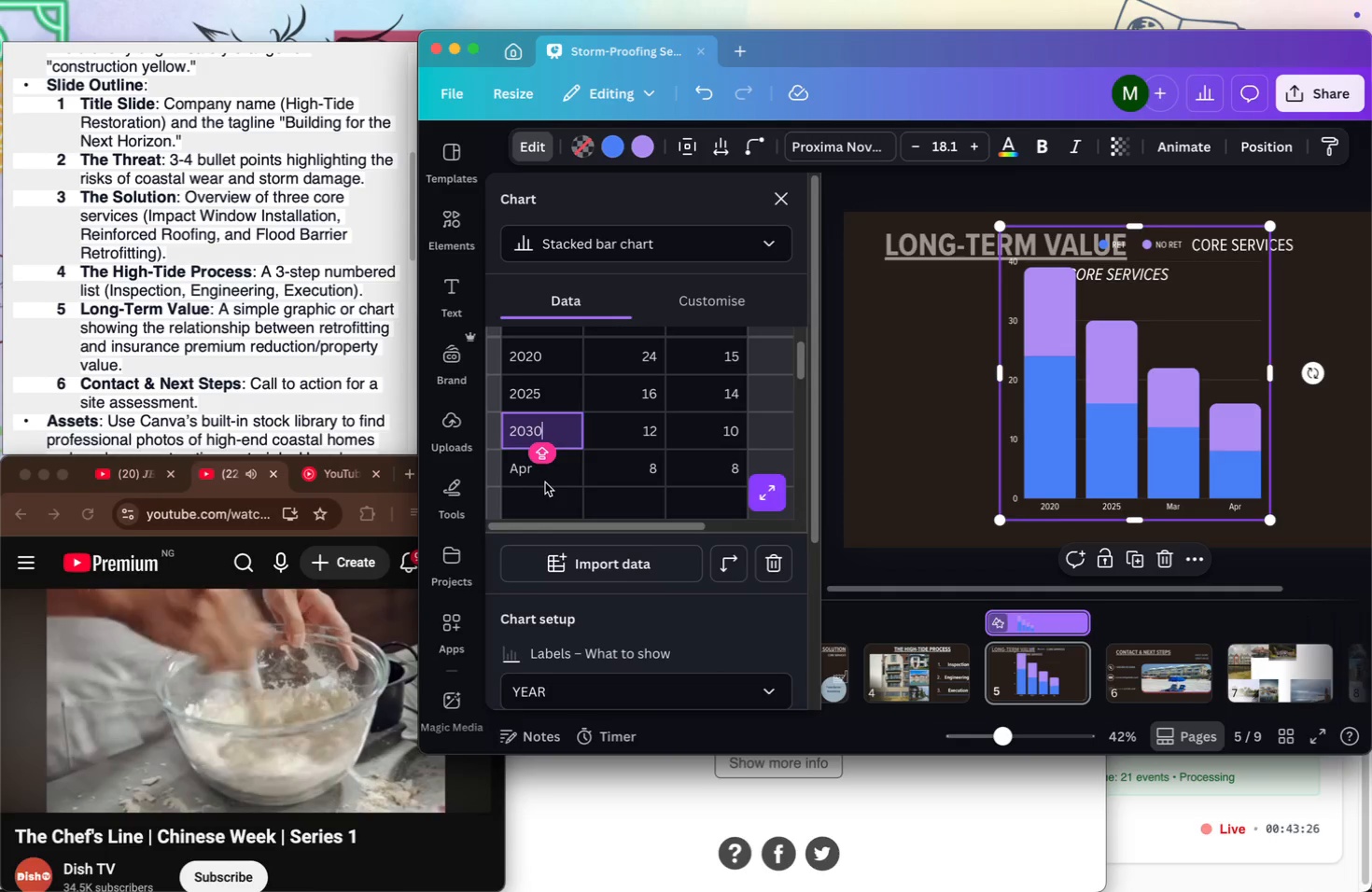 
left_click([537, 473])
 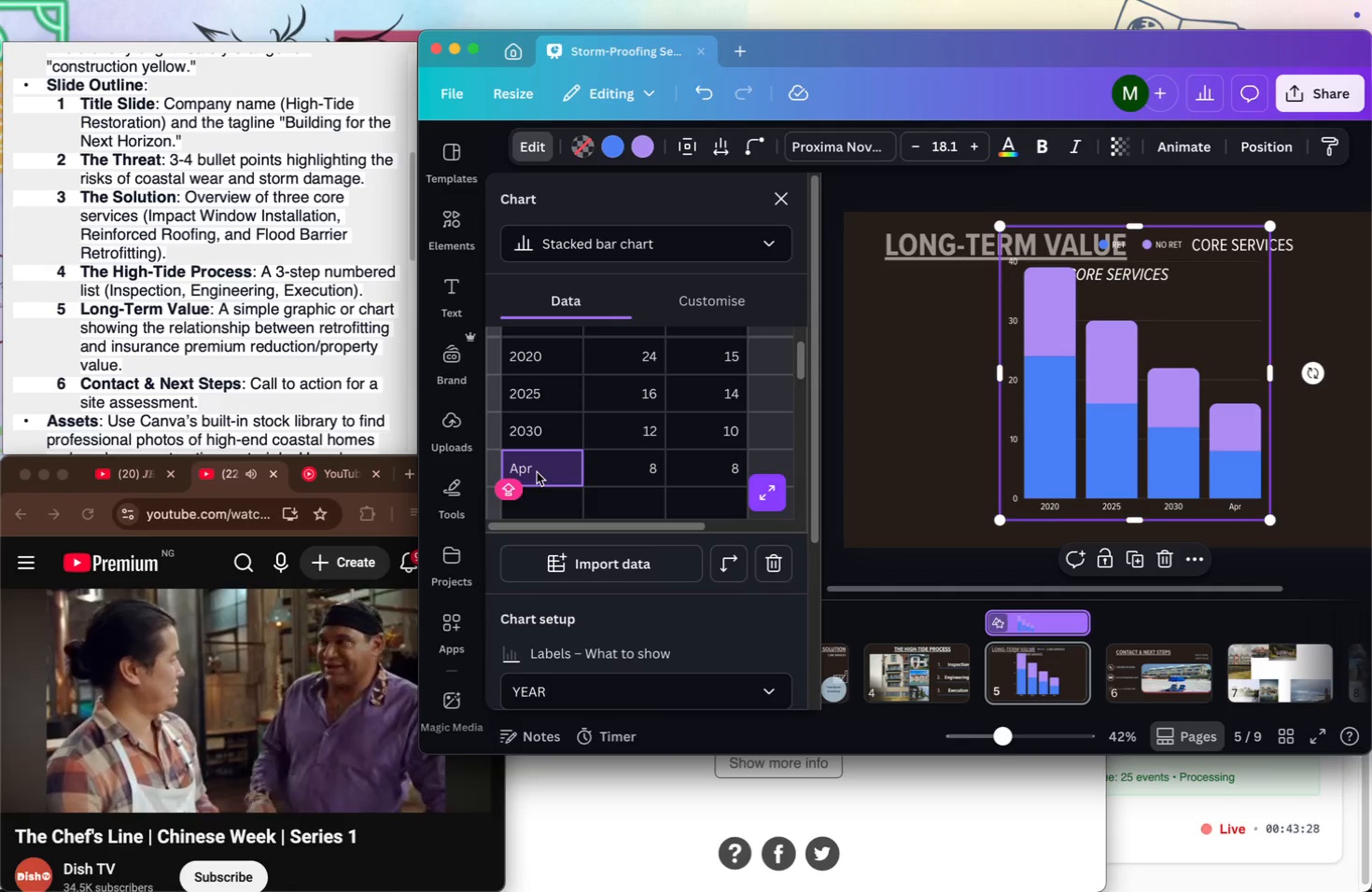 
scroll: coordinate [537, 472], scroll_direction: up, amount: 2.0
 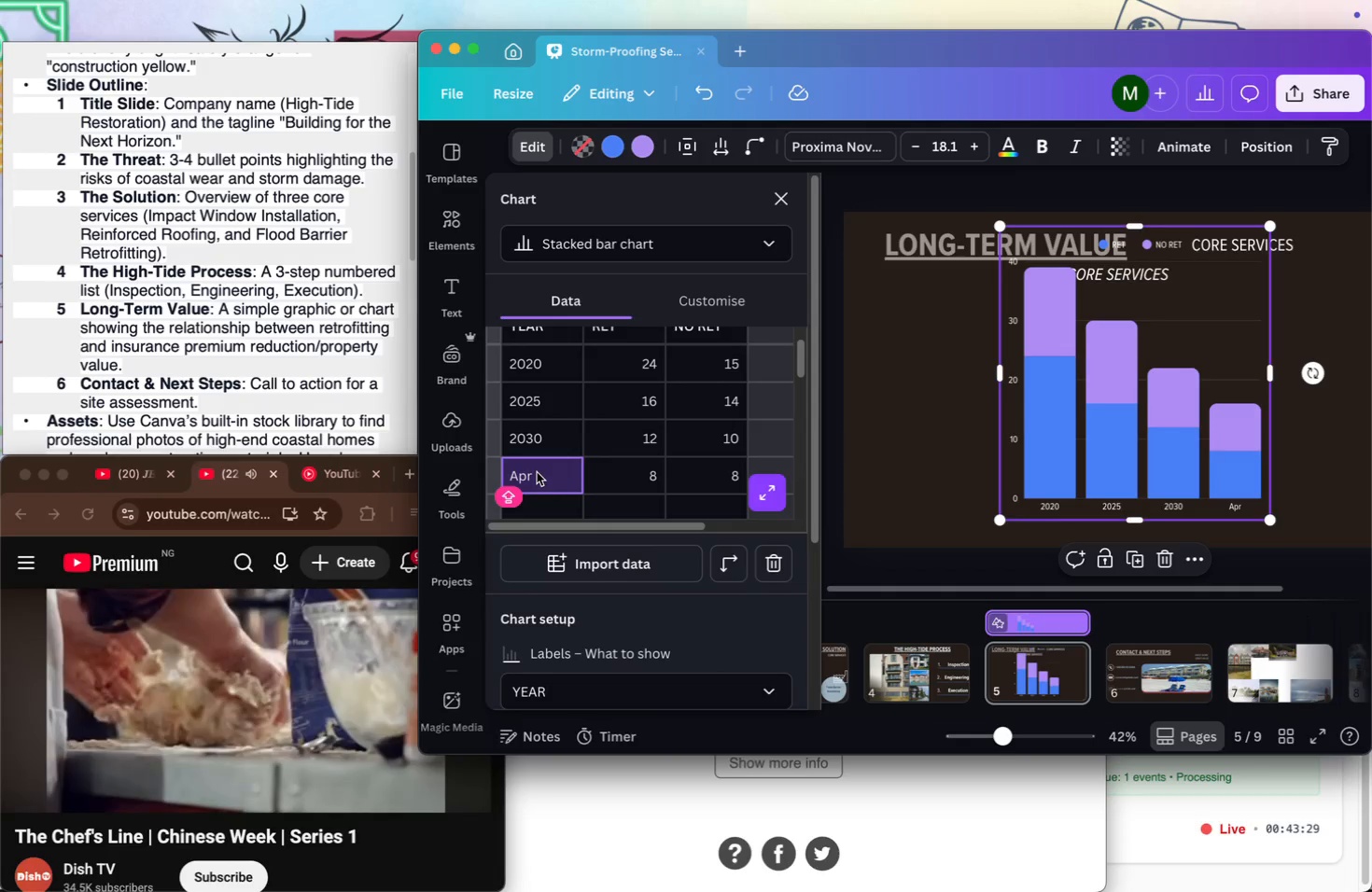 
type(2040)
 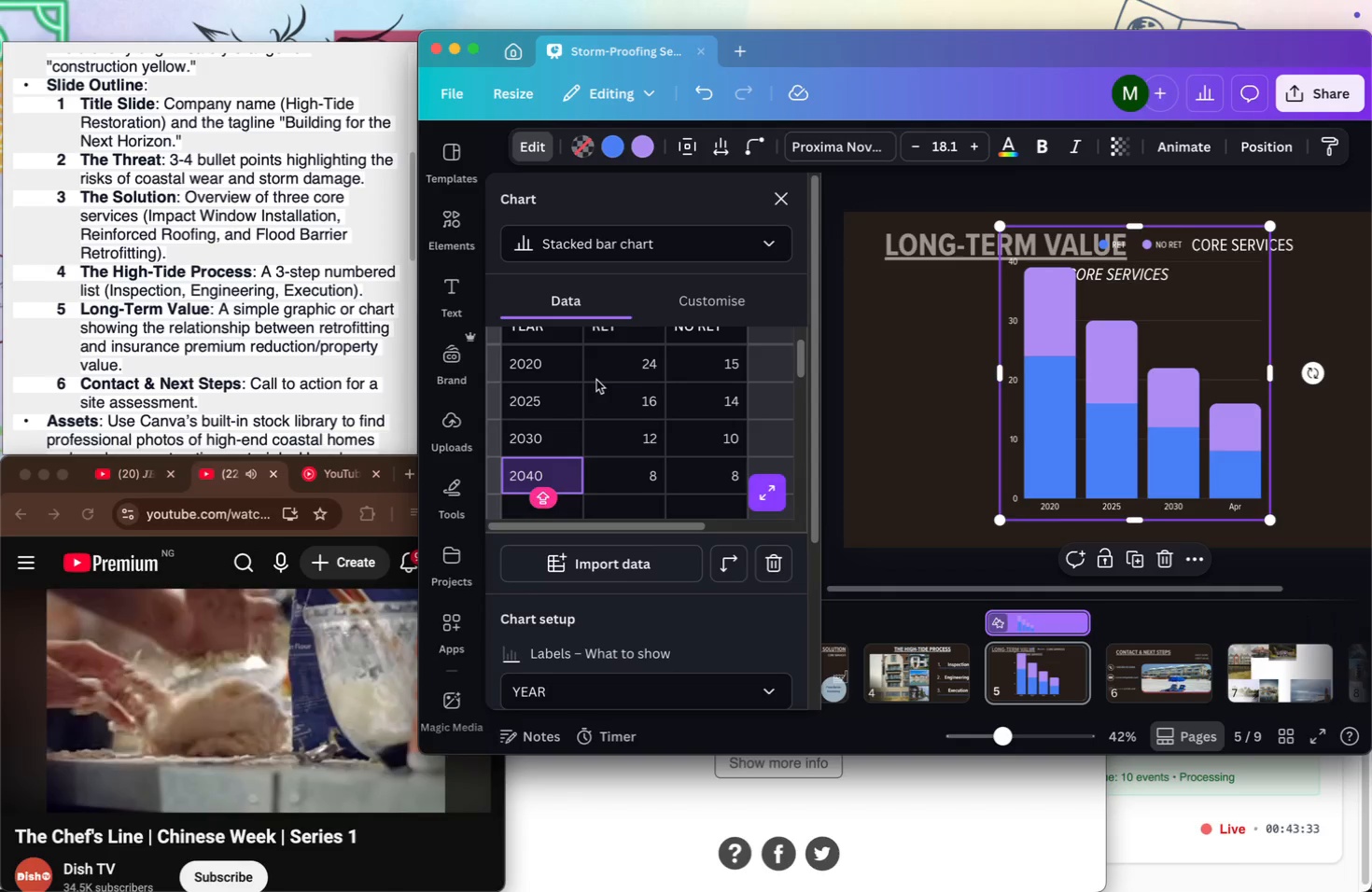 
left_click([607, 375])
 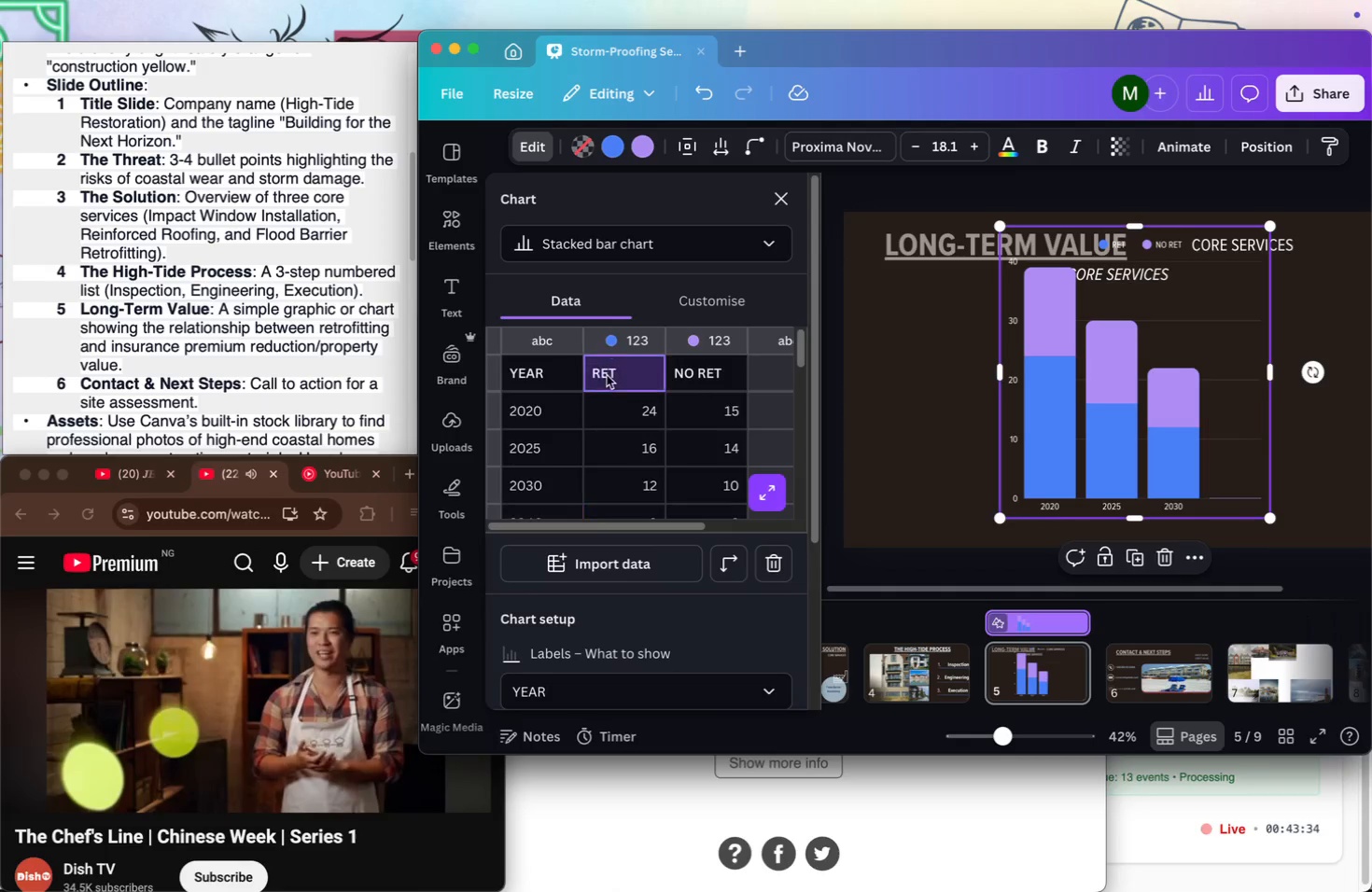 
scroll: coordinate [603, 376], scroll_direction: up, amount: 5.0
 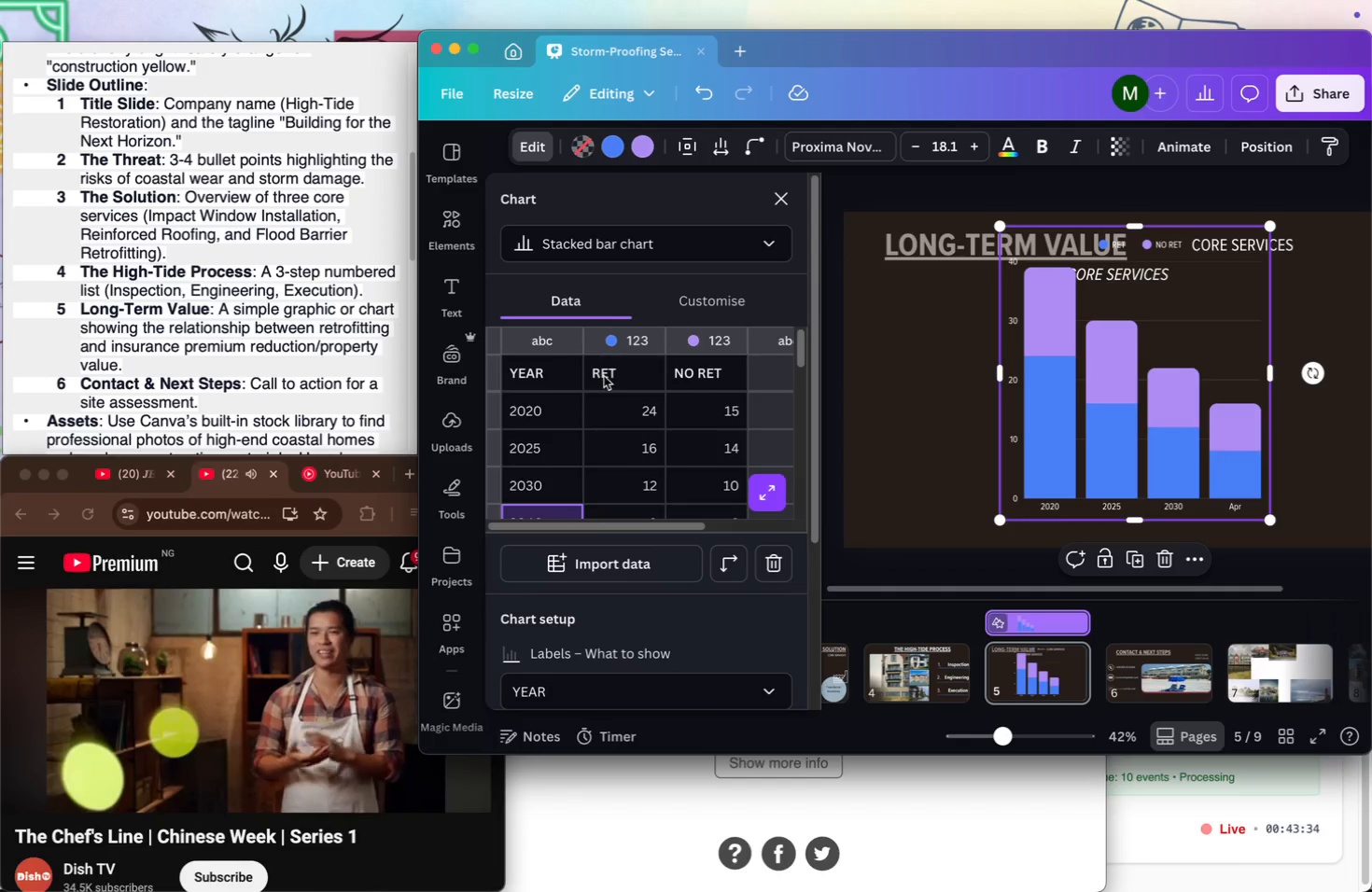 
double_click([609, 375])
 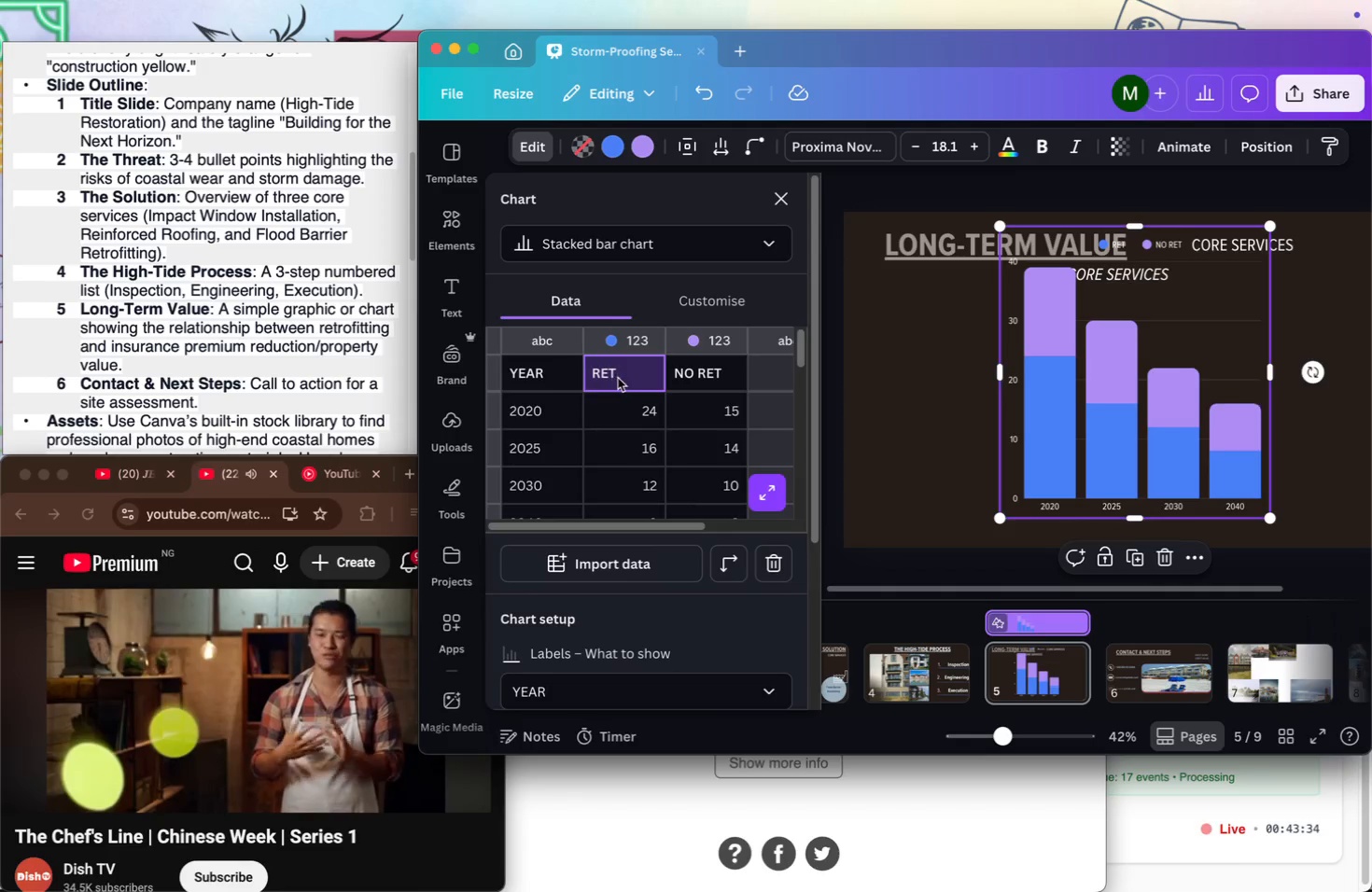 
triple_click([621, 378])
 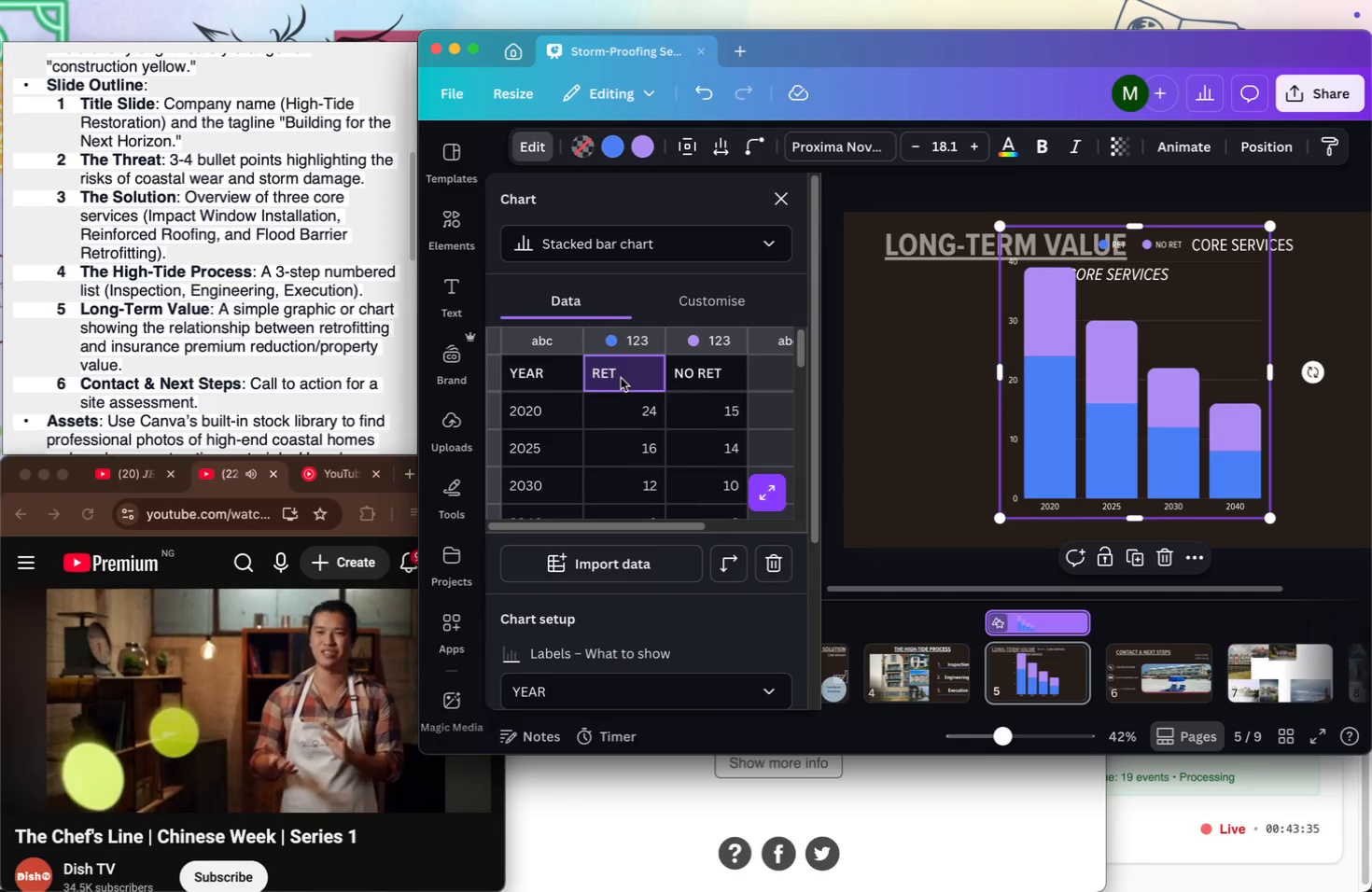 
triple_click([621, 378])
 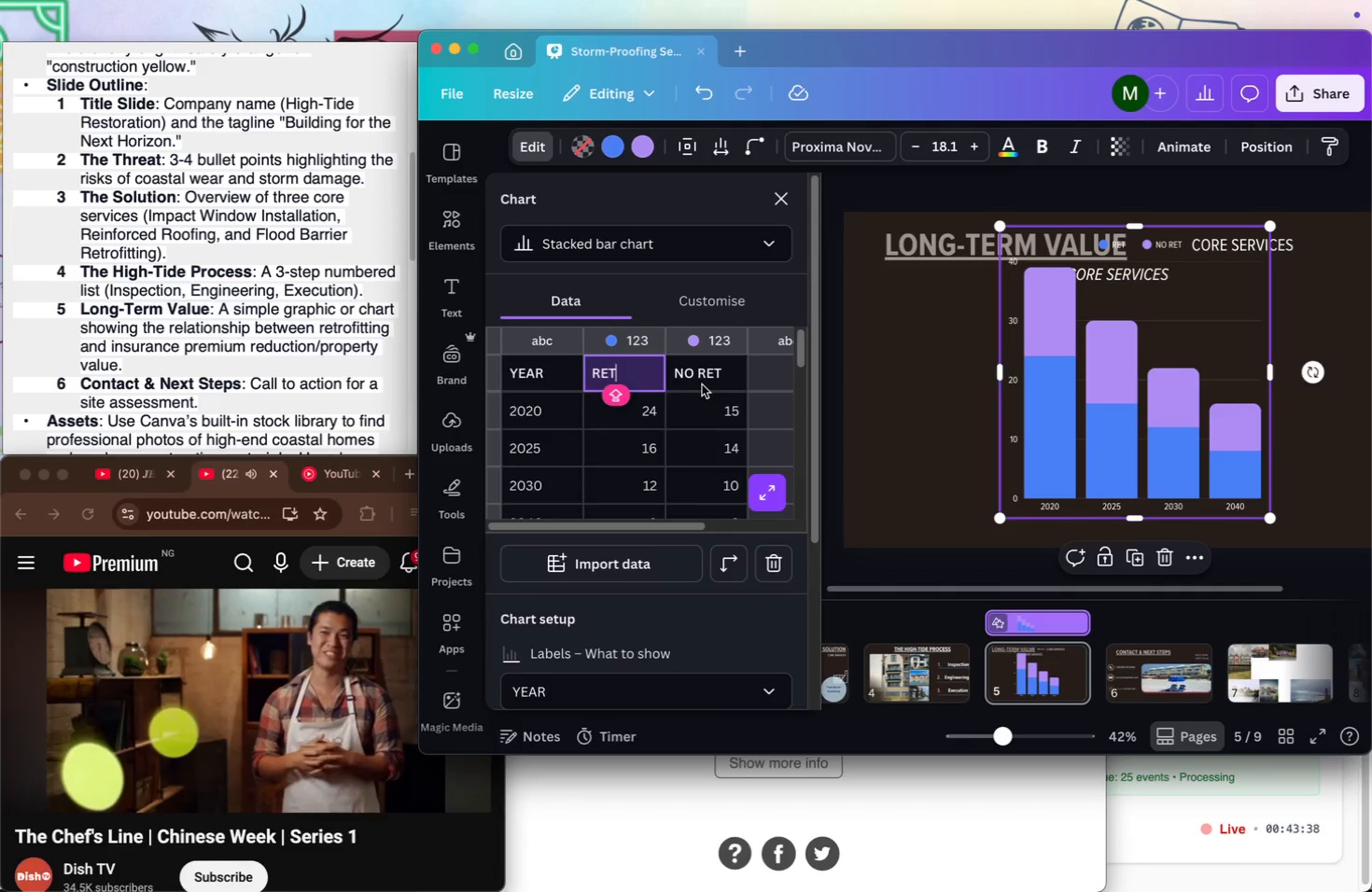 
wait(8.39)
 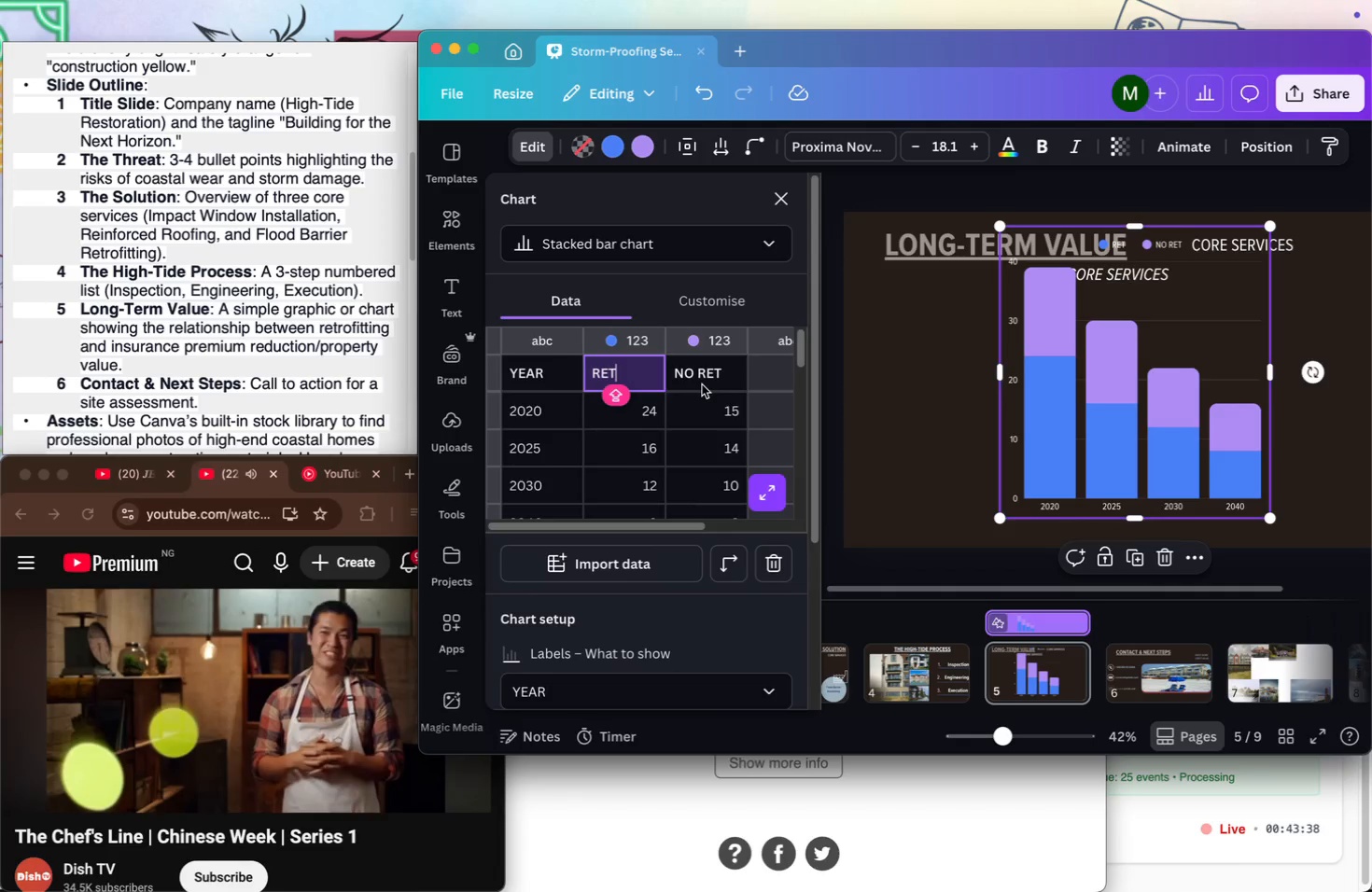 
type(rofitting )
 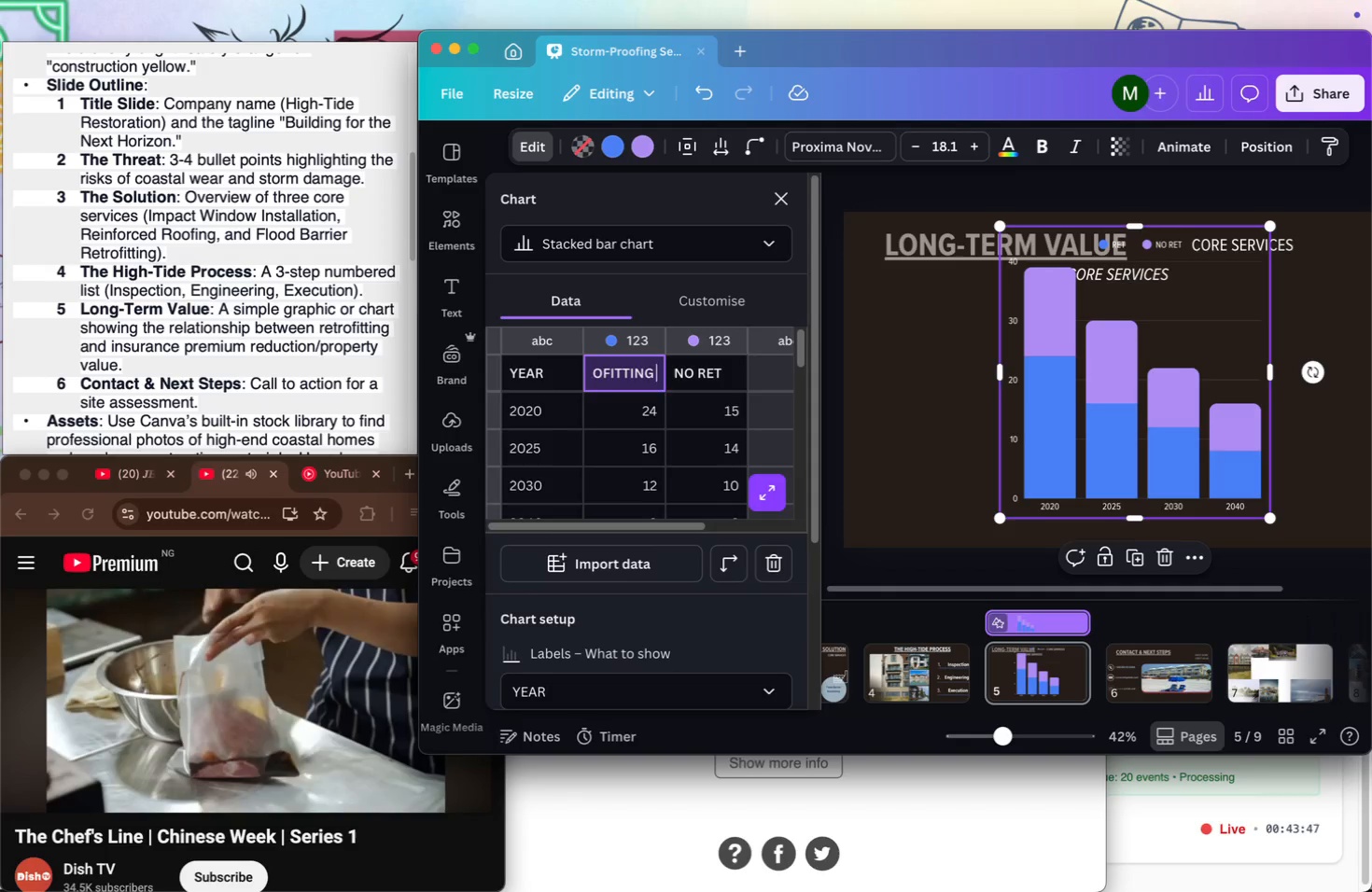 
scroll: coordinate [703, 384], scroll_direction: down, amount: 1.0
 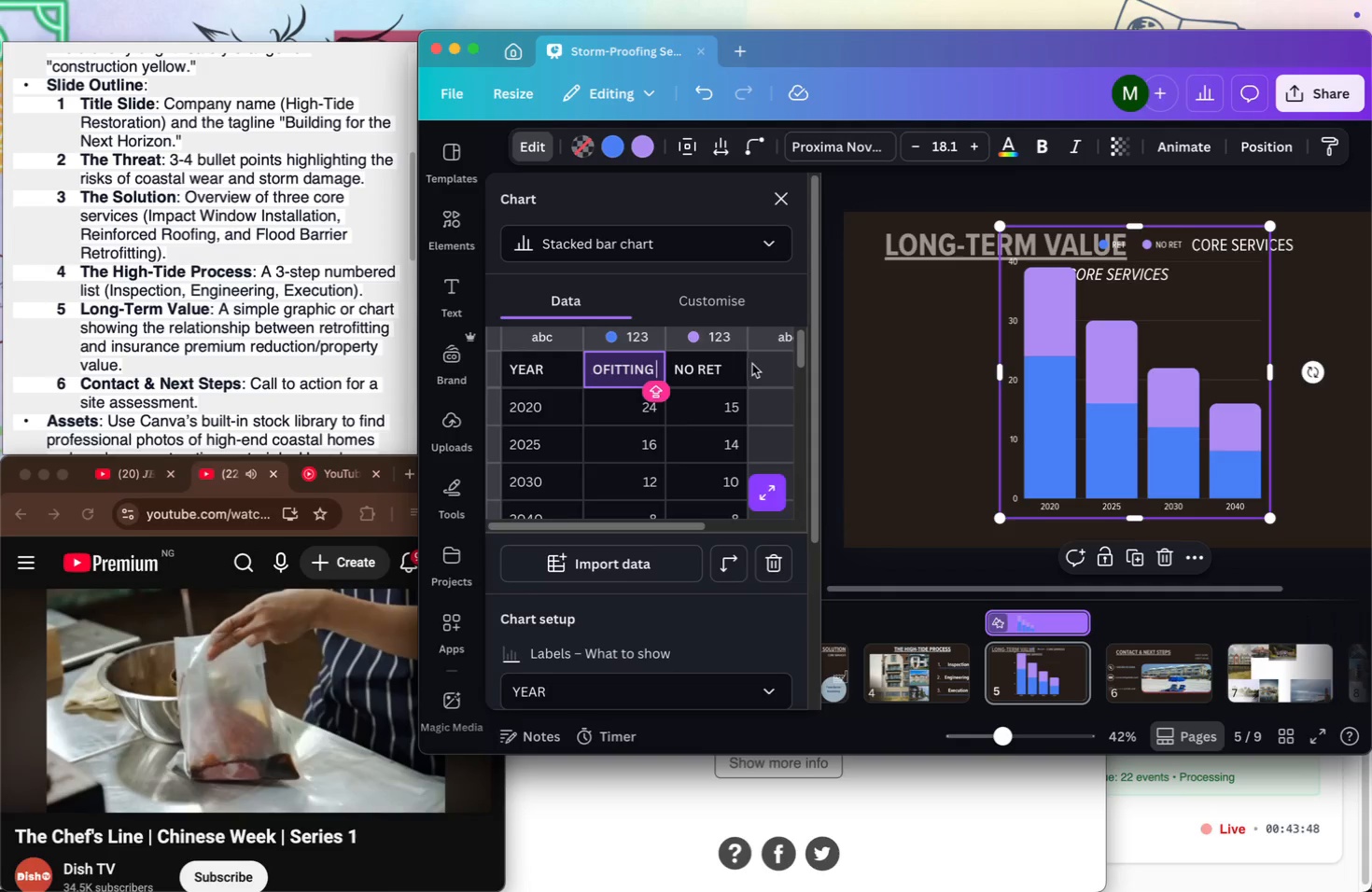 
left_click([737, 367])
 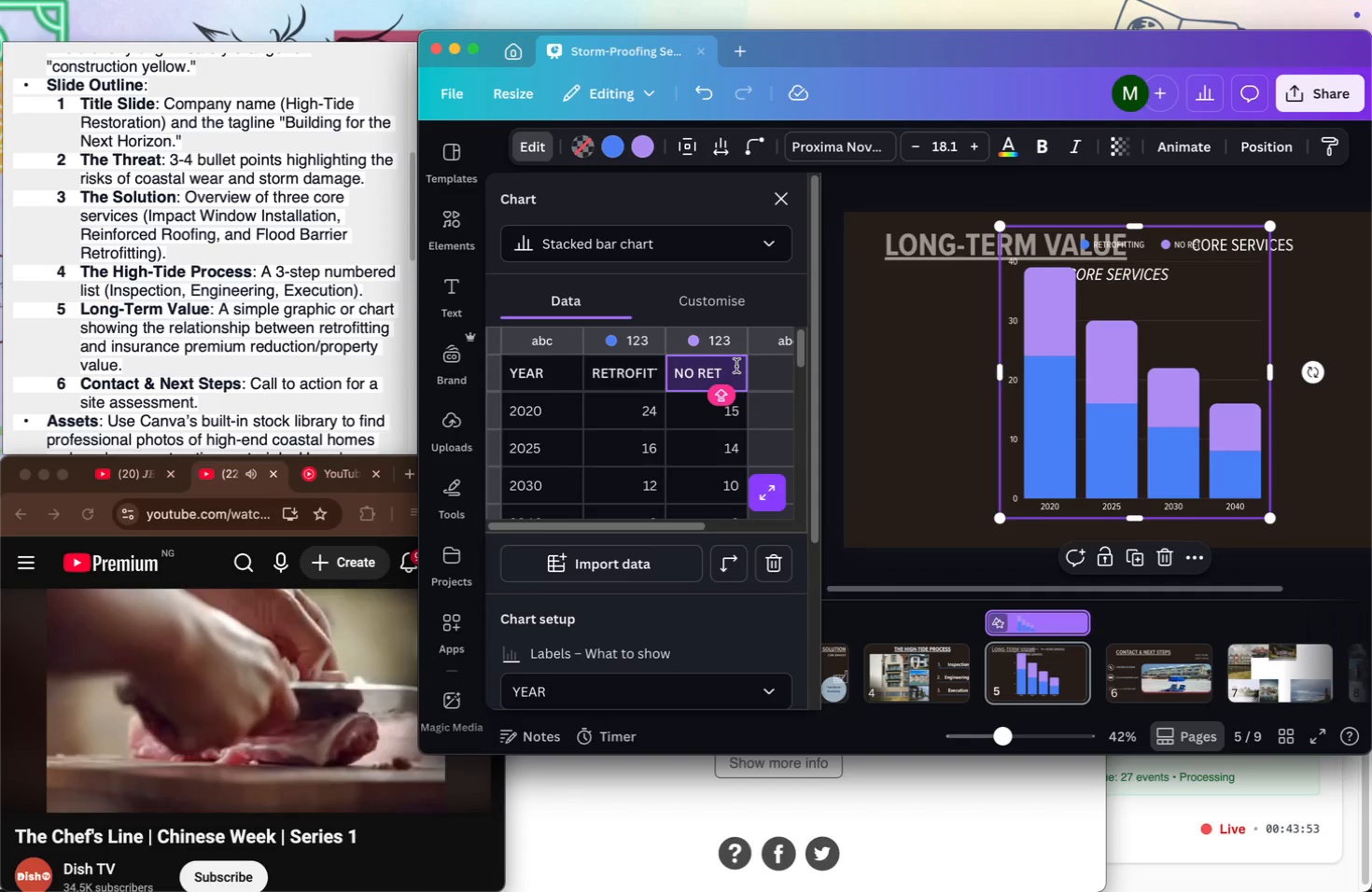 
wait(6.81)
 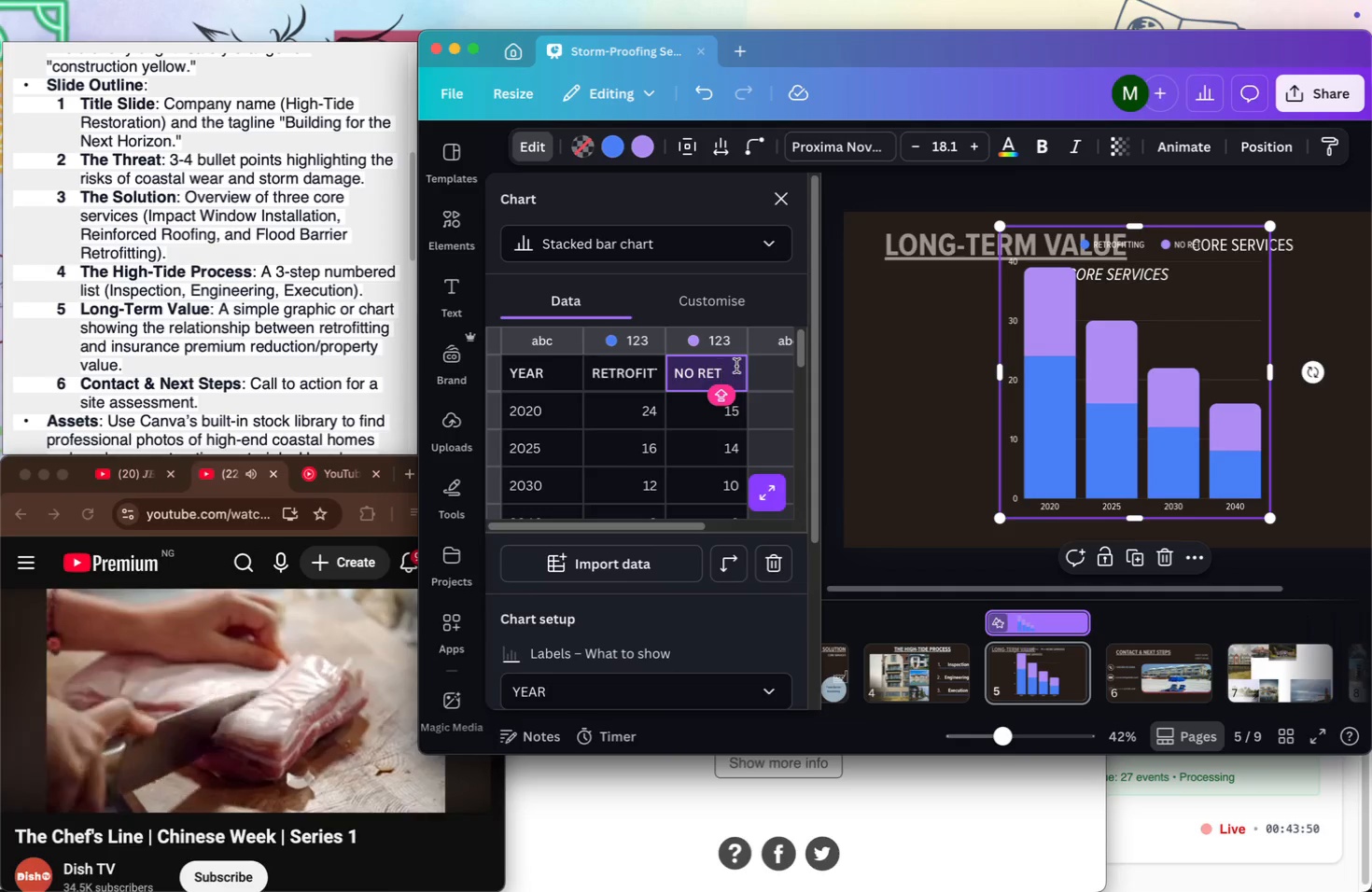 
type(rofitting)
 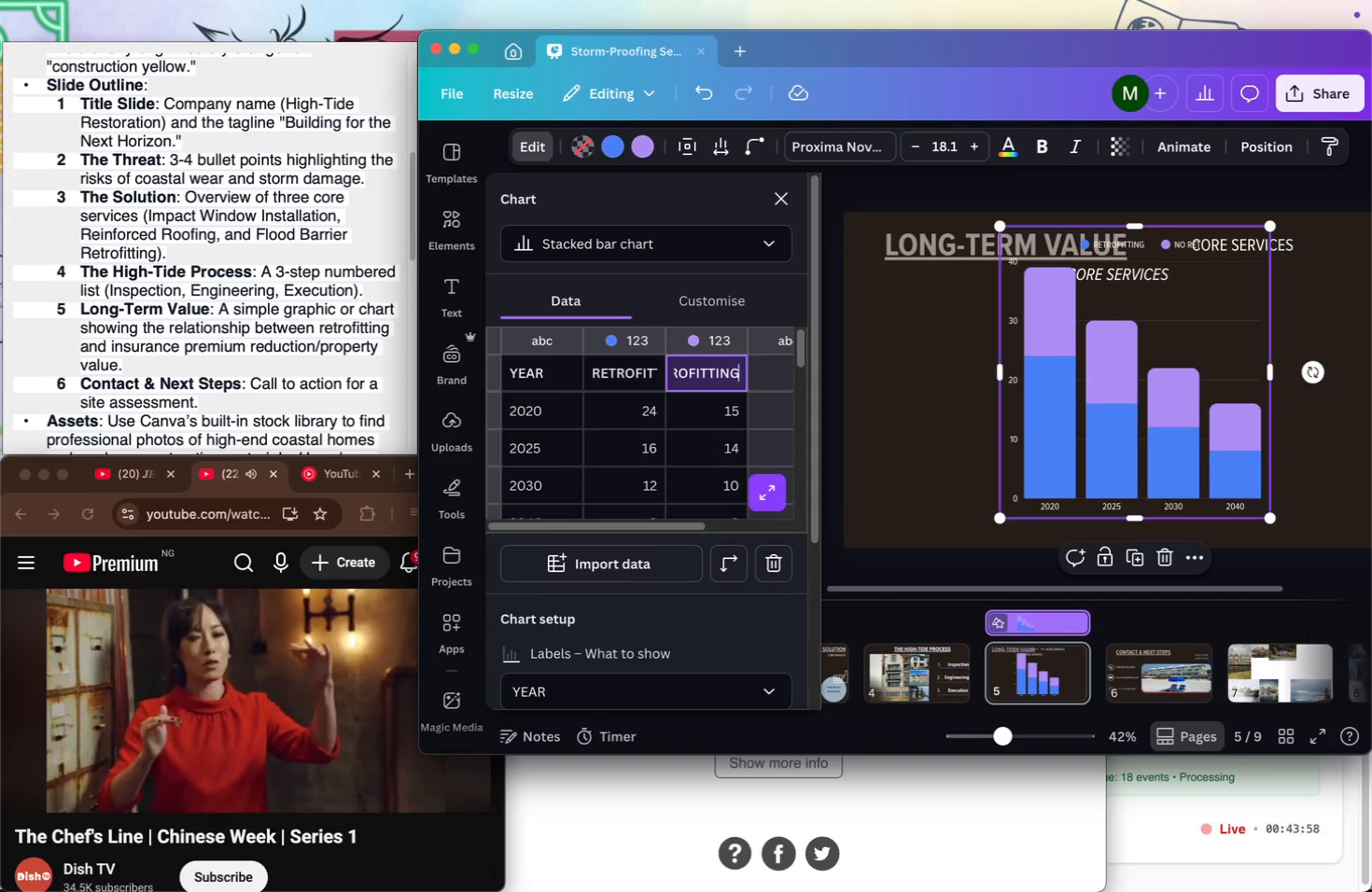 
scroll: coordinate [736, 366], scroll_direction: down, amount: 1.0
 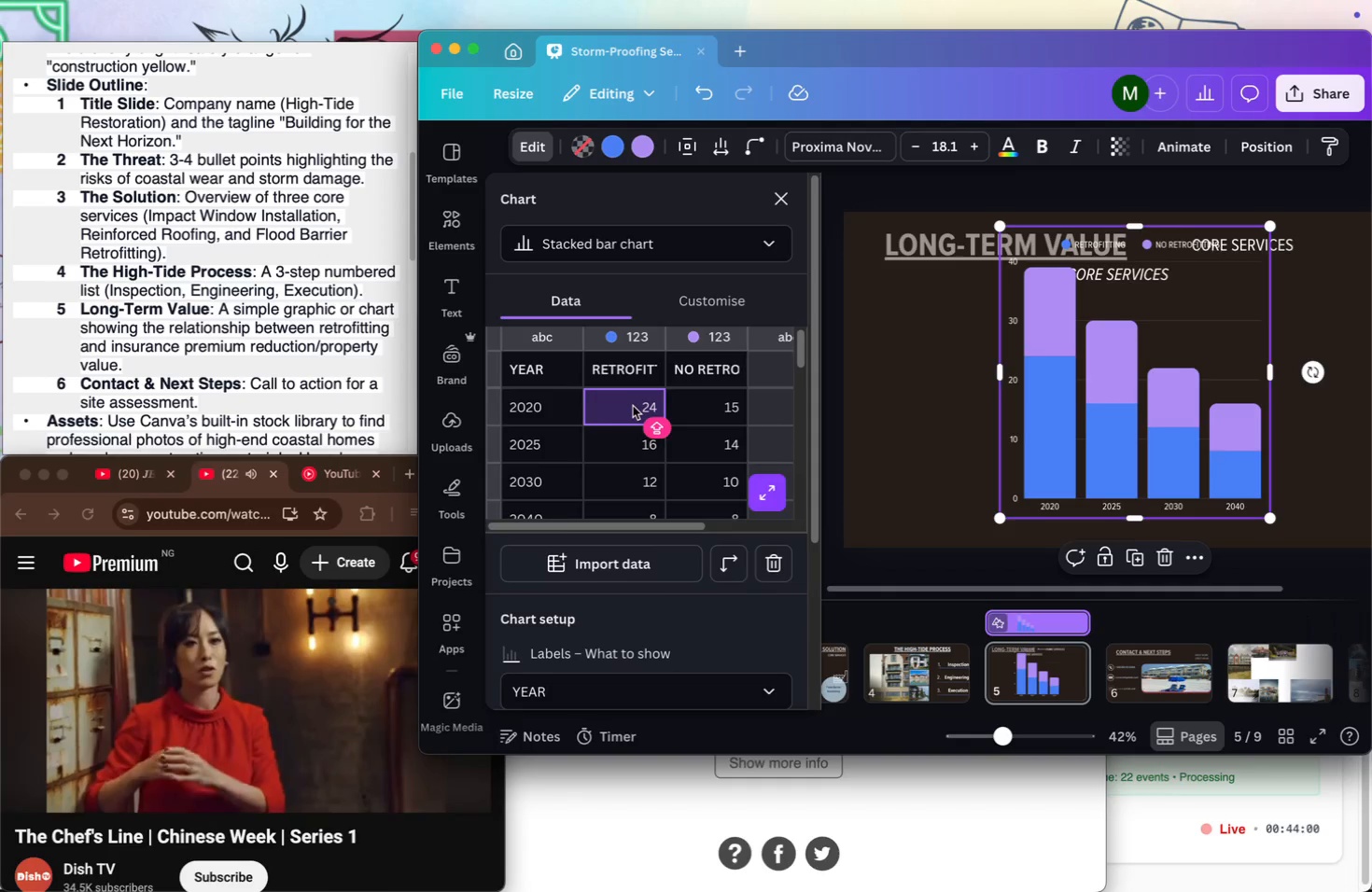 
type(10)
key(Backspace)
type(,000,000)
 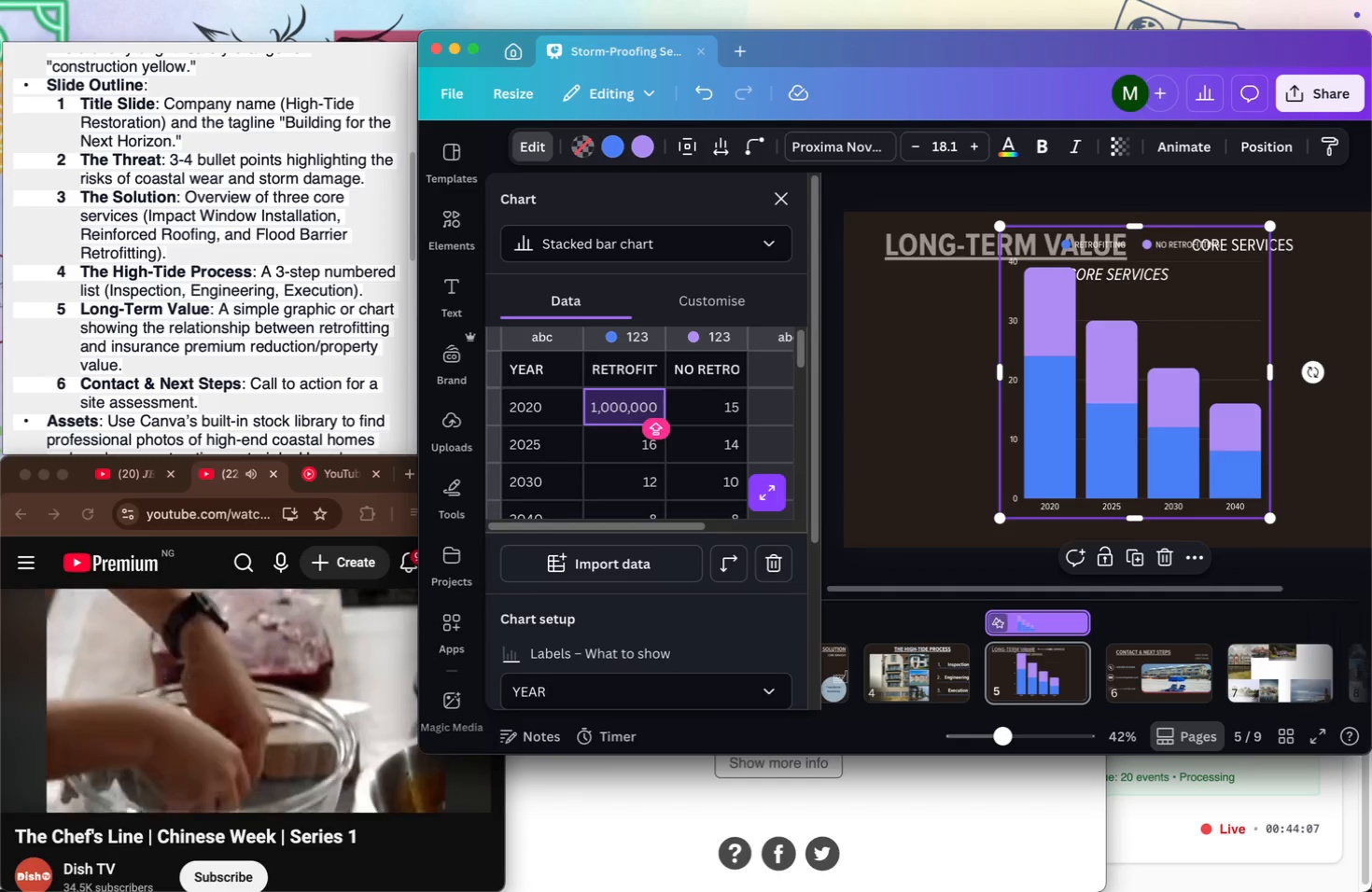 
key(ArrowRight)
 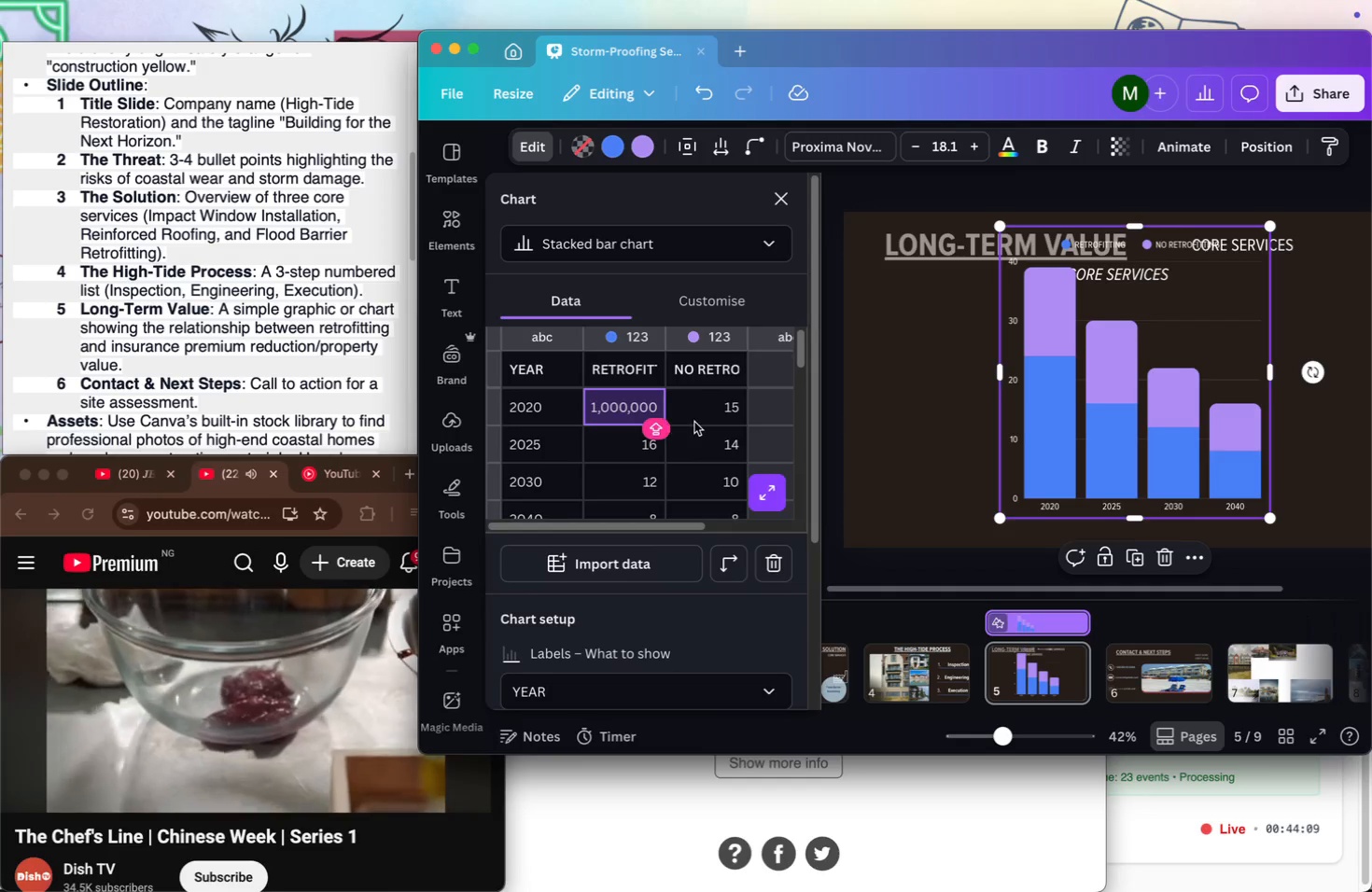 
left_click([698, 414])
 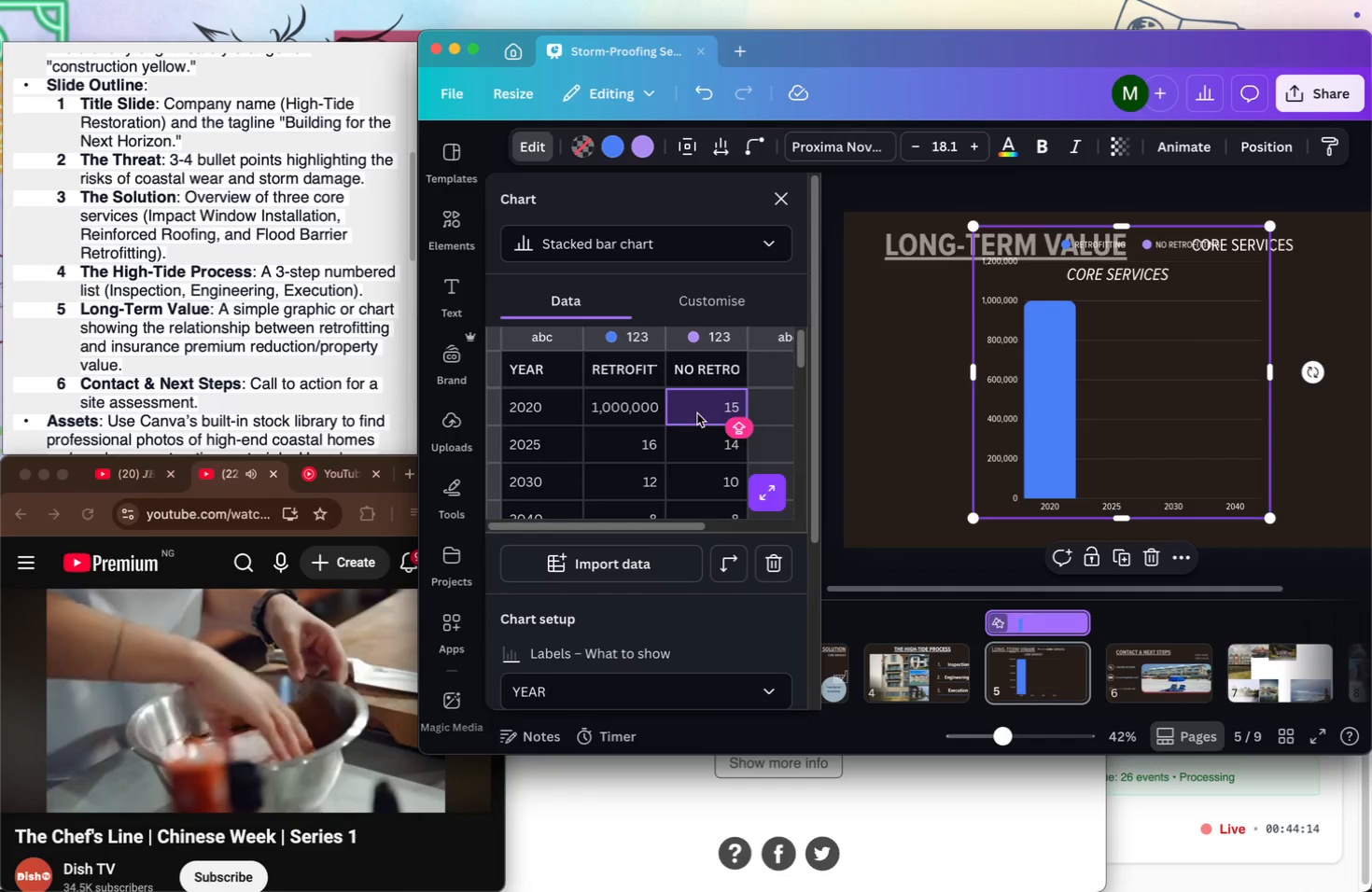 
wait(6.63)
 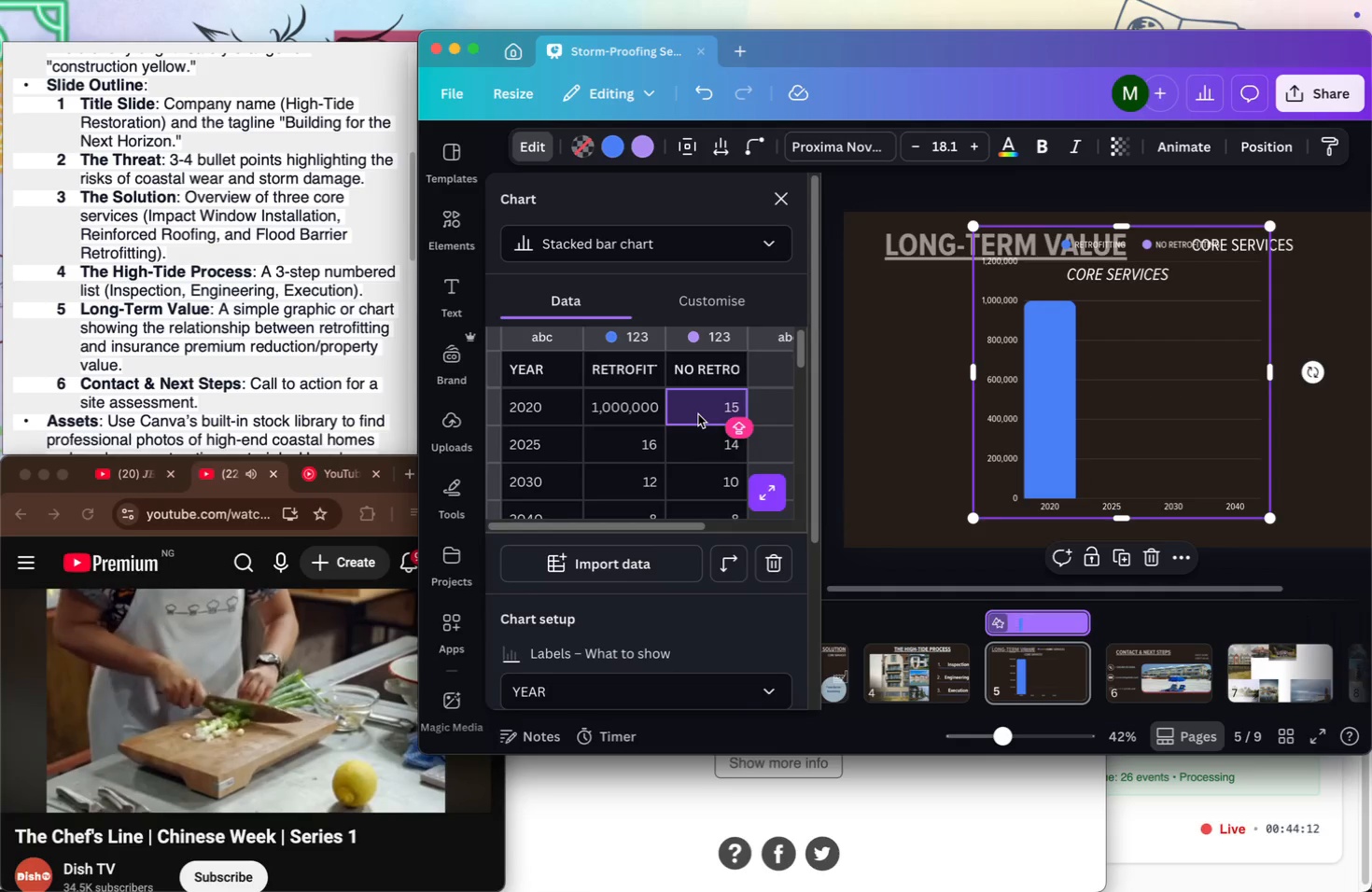 
type(1,000,000)
 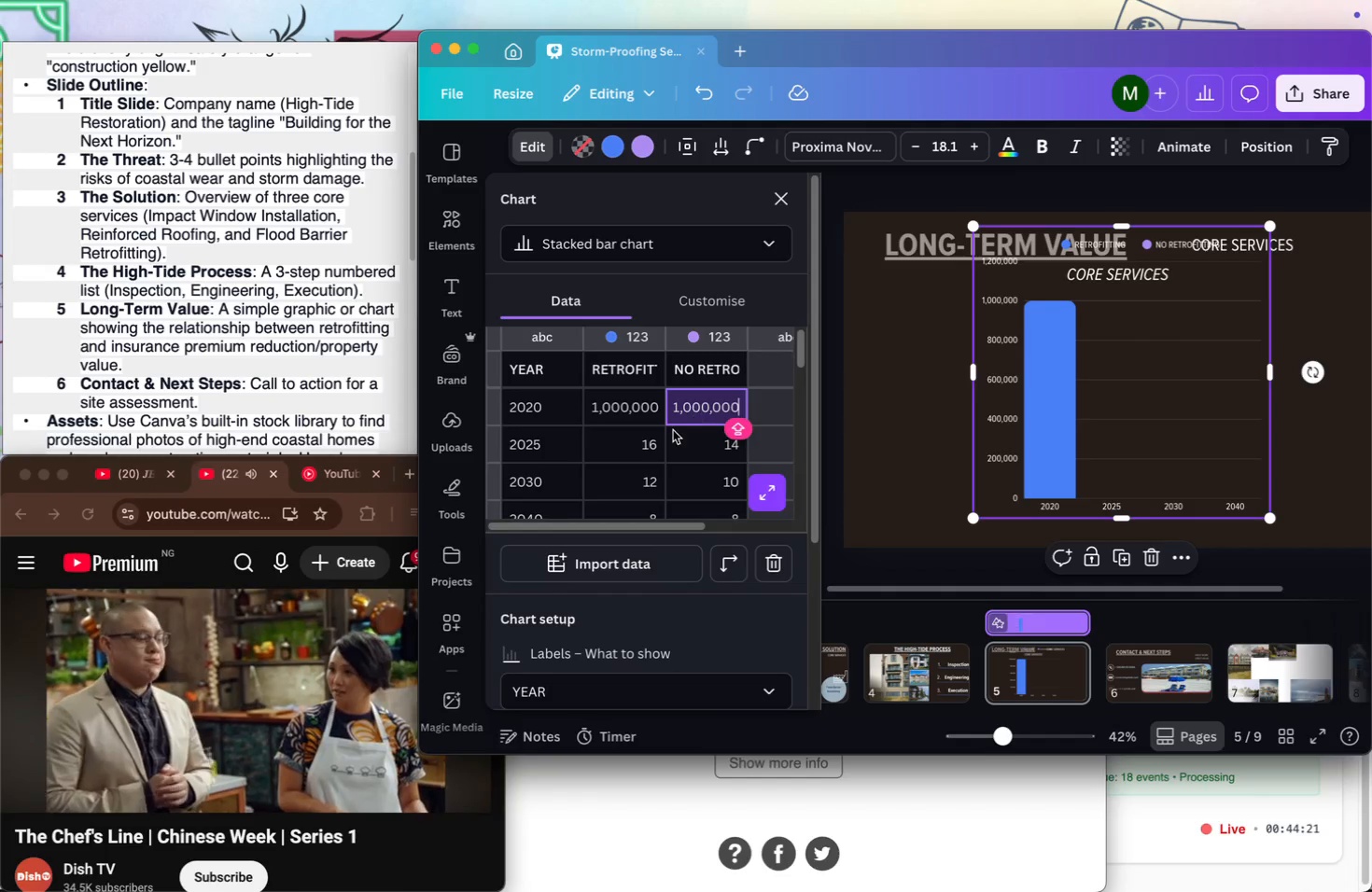 
left_click_drag(start_coordinate=[643, 440], to_coordinate=[632, 433])
 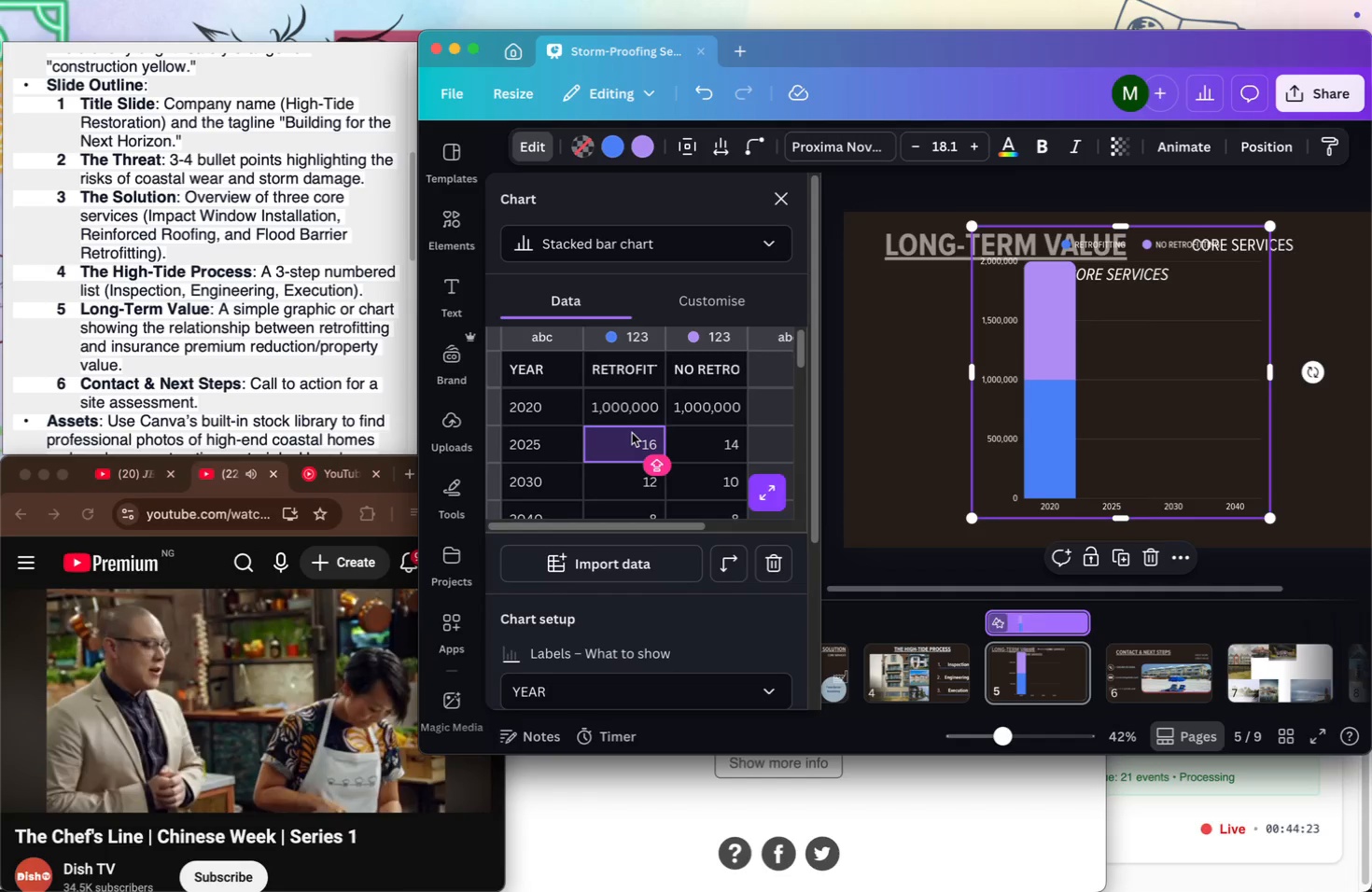 
key(1)
 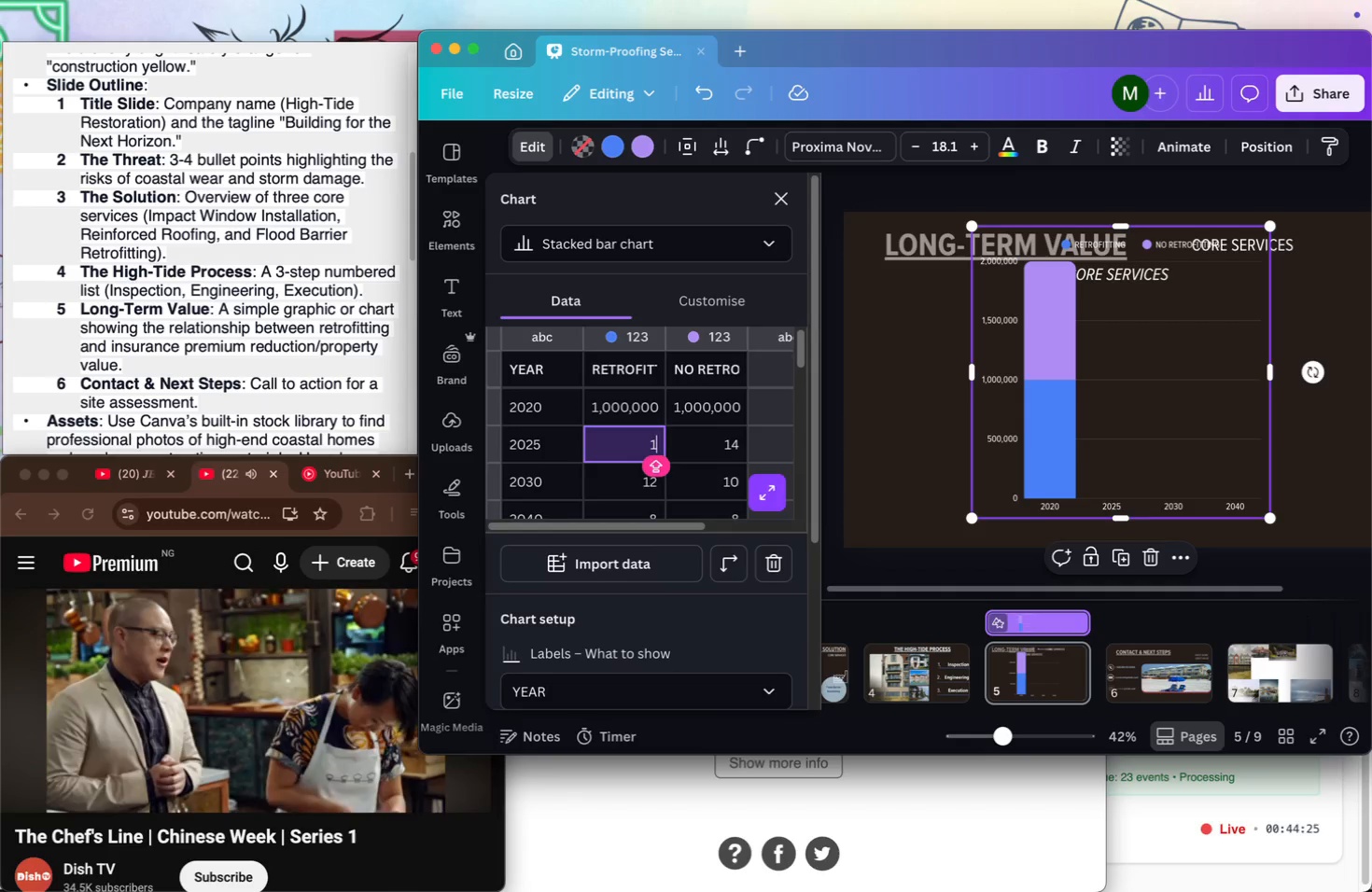 
key(Comma)
 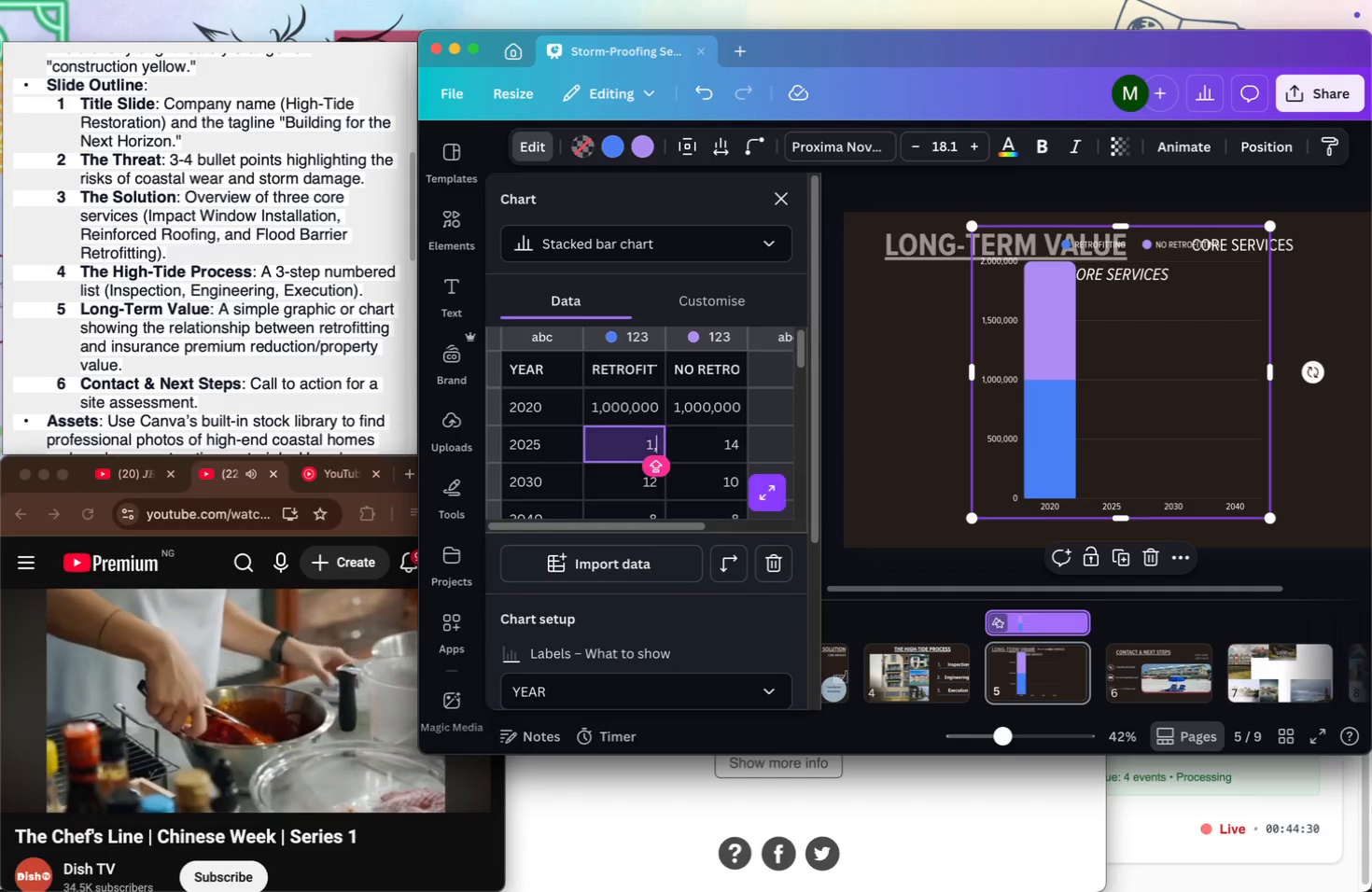 
wait(5.39)
 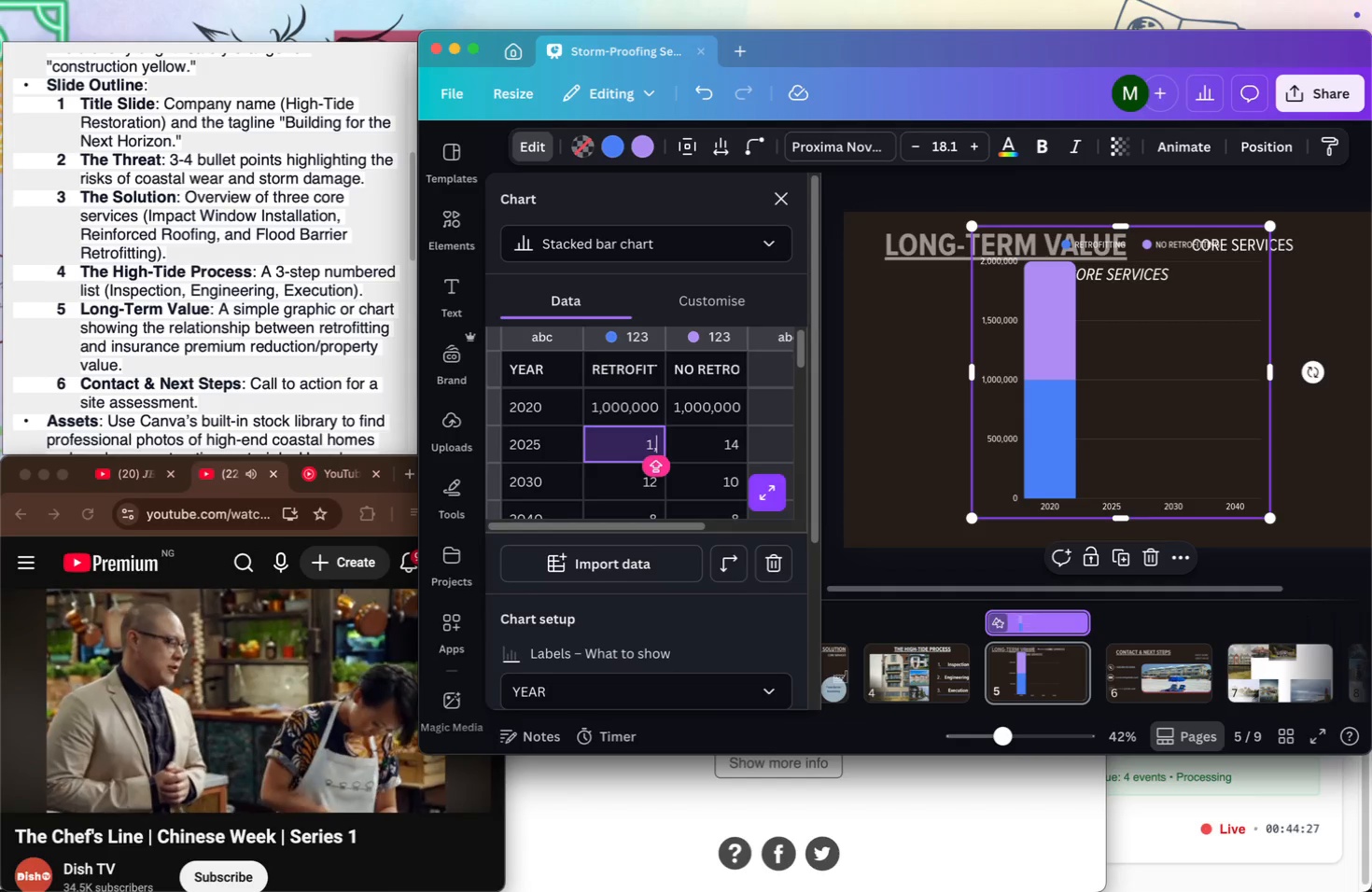 
type(000,000)